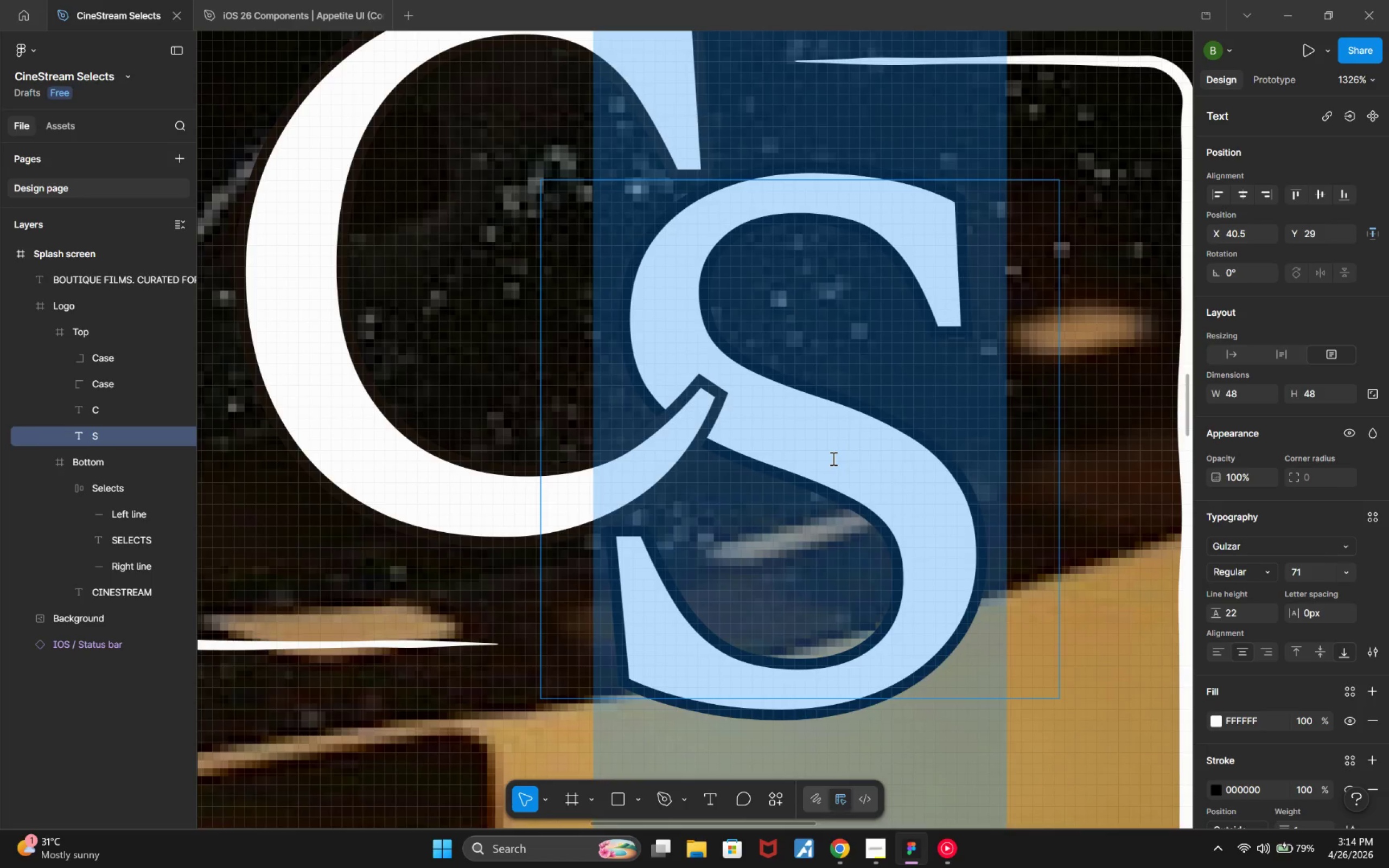 
triple_click([832, 458])
 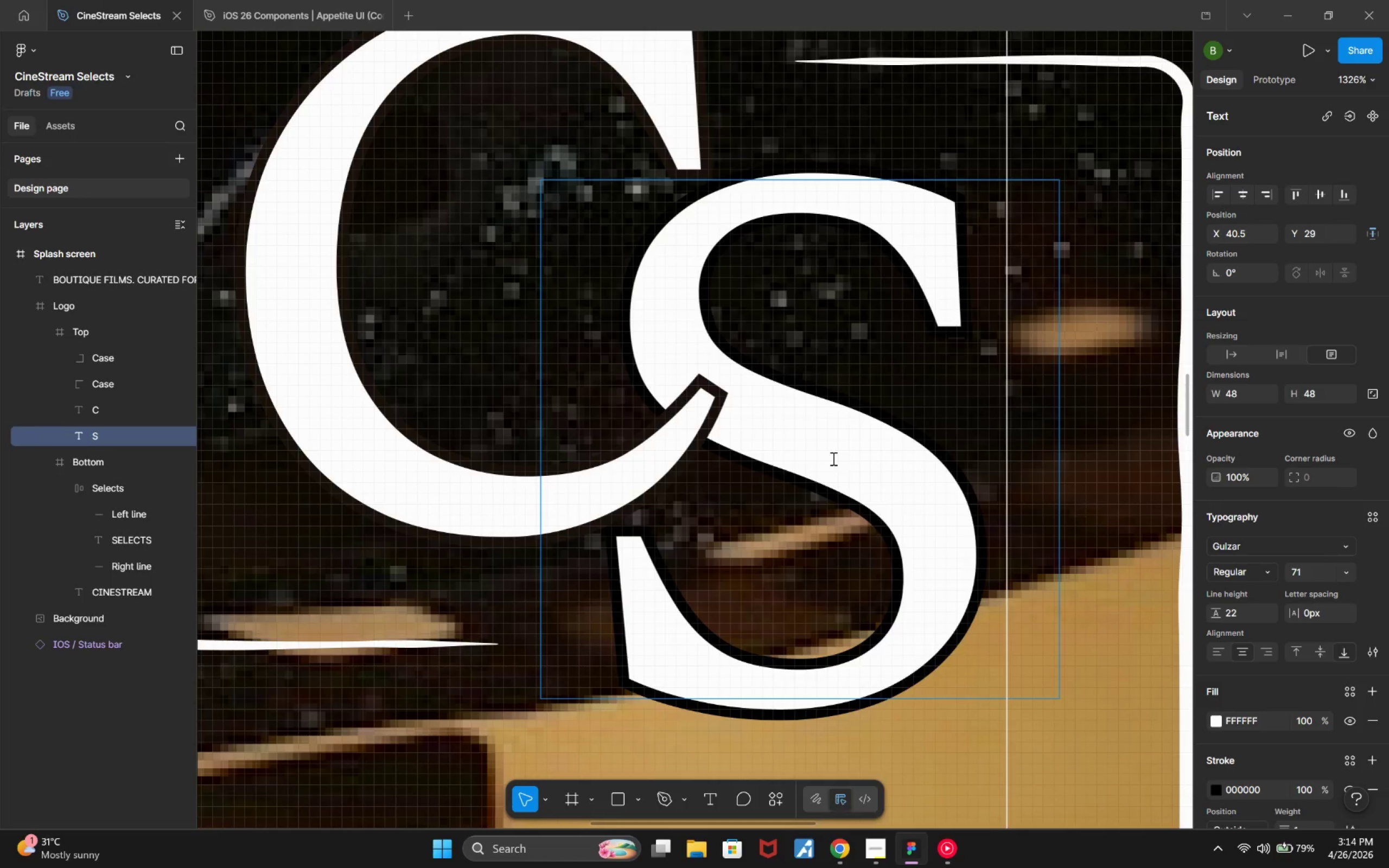 
triple_click([832, 458])
 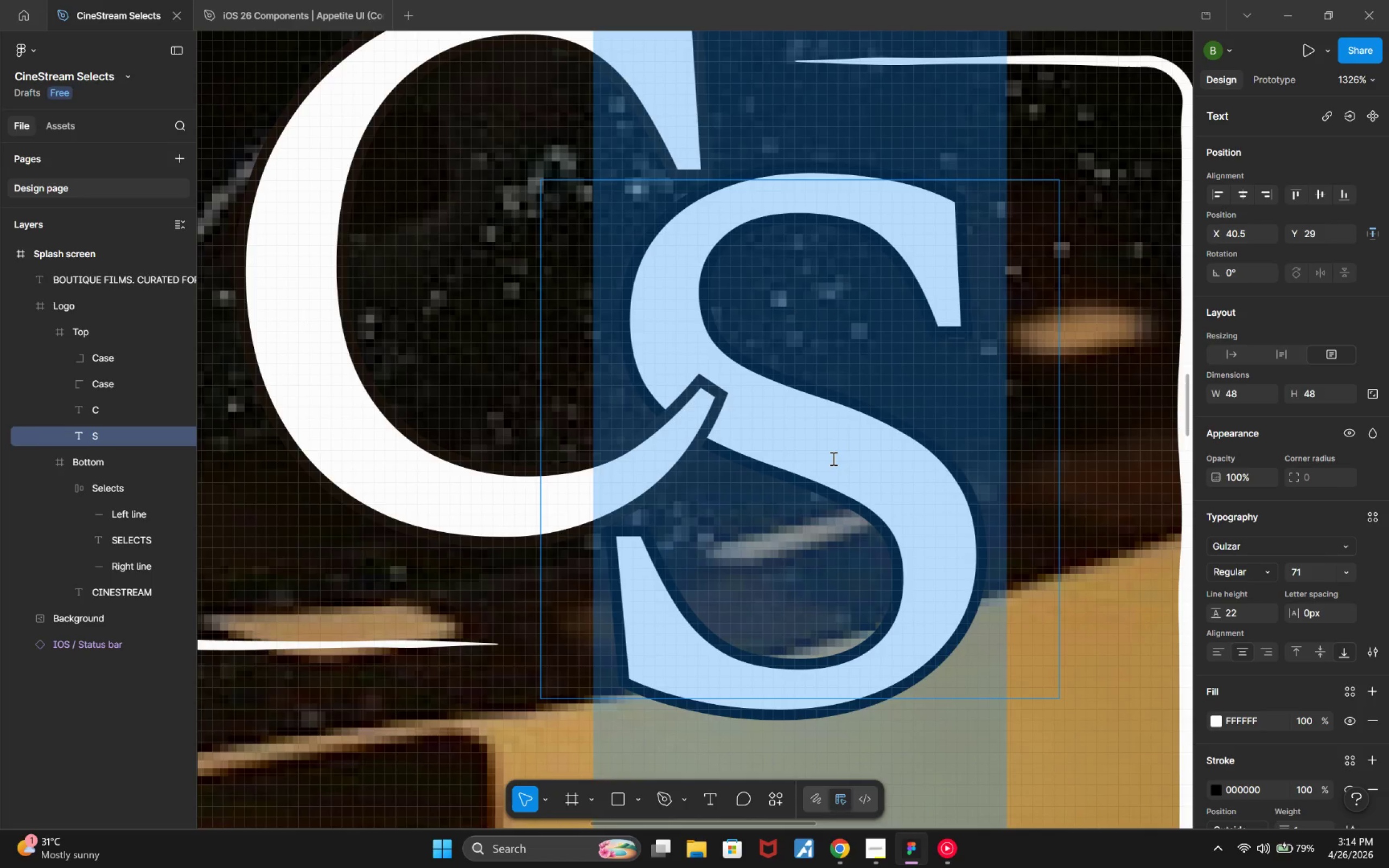 
triple_click([832, 458])
 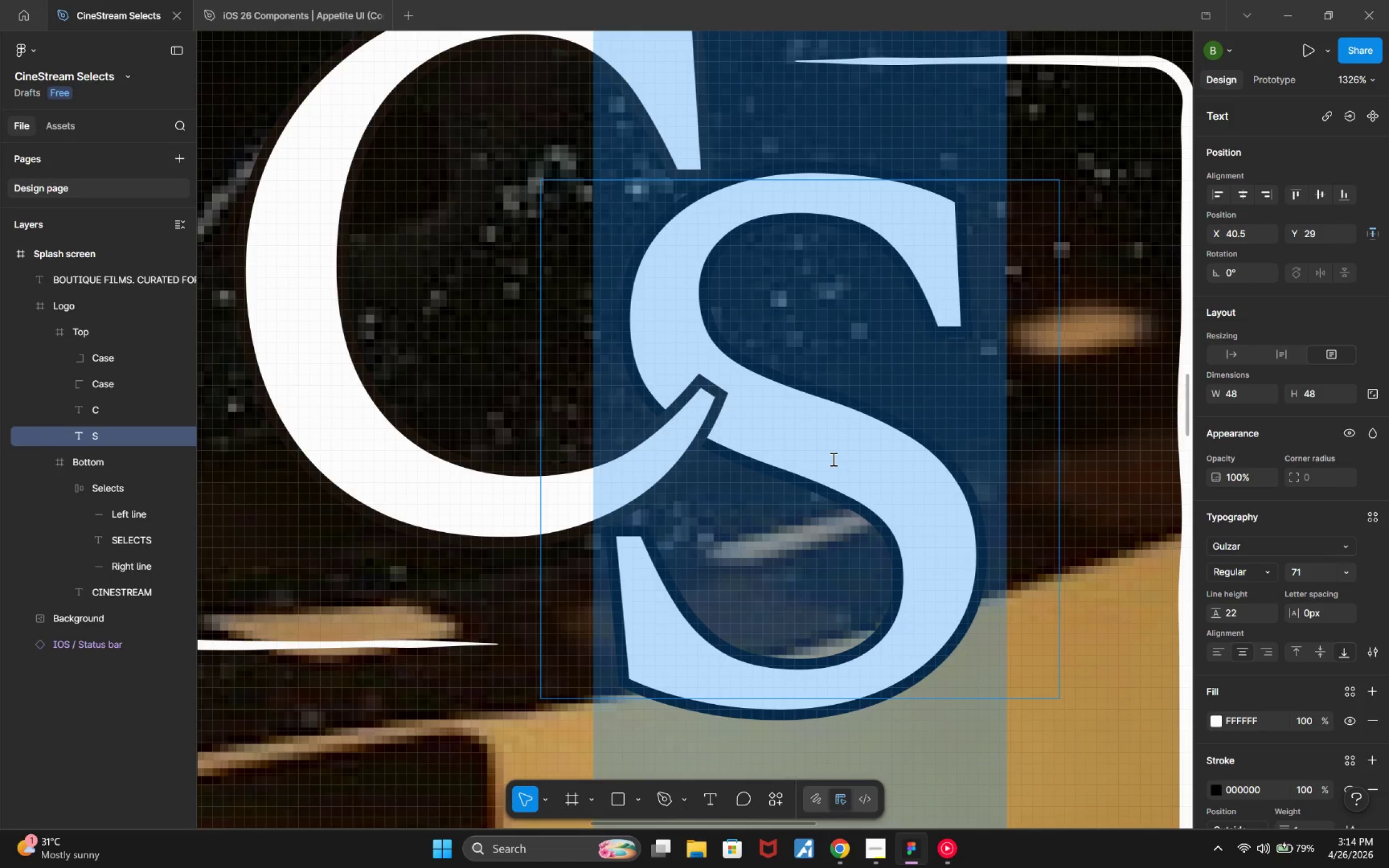 
triple_click([832, 459])
 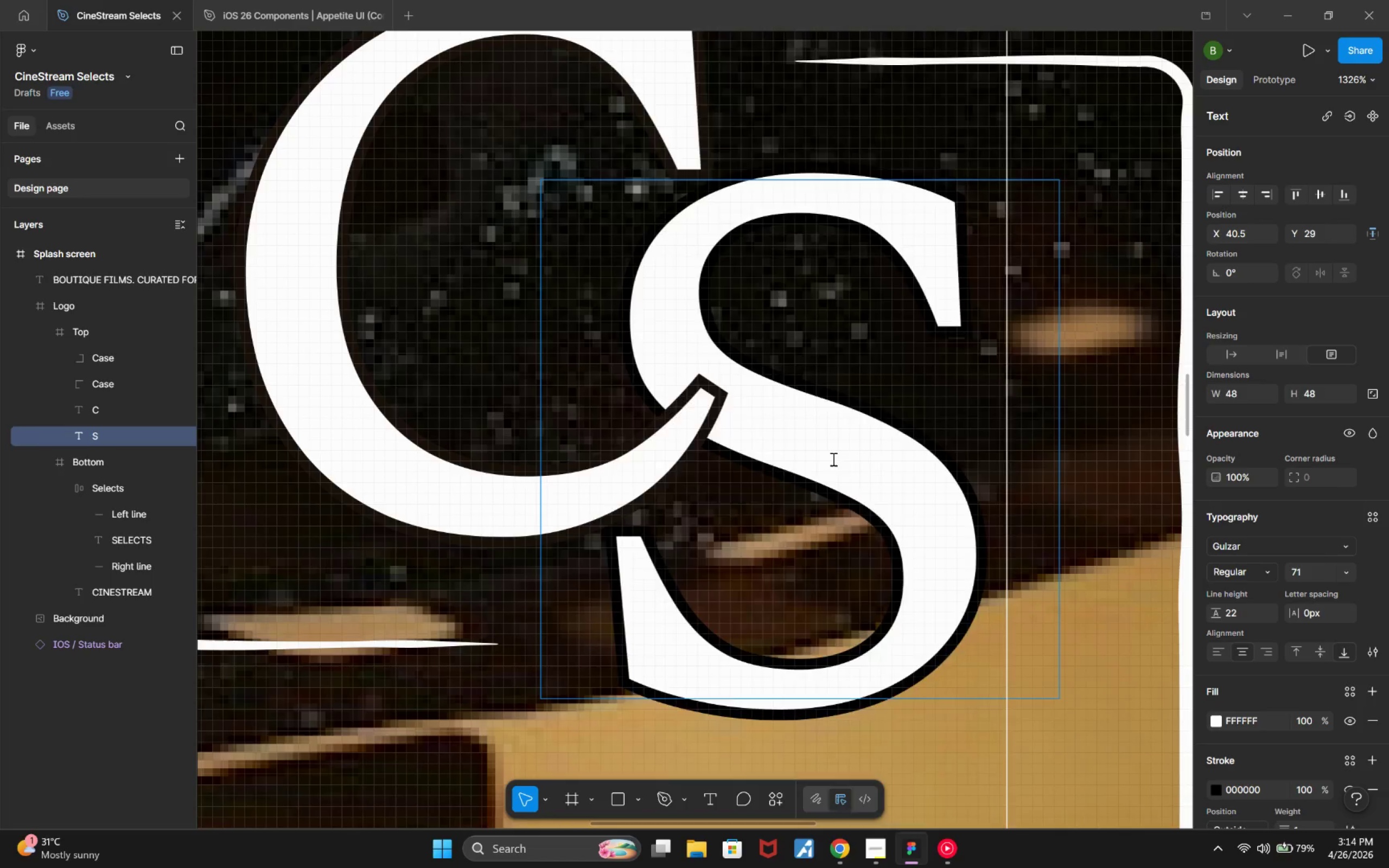 
triple_click([832, 459])
 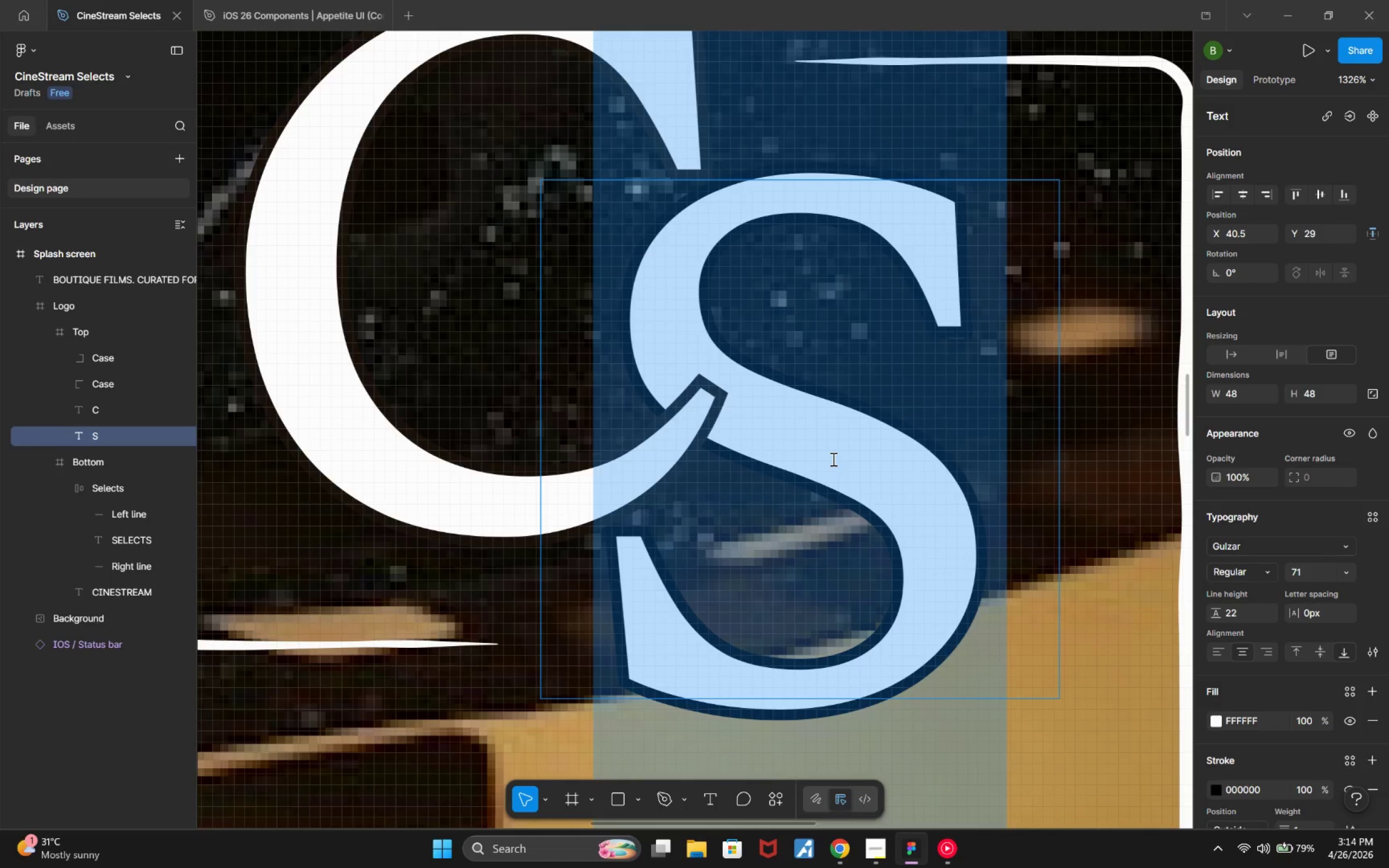 
triple_click([832, 459])
 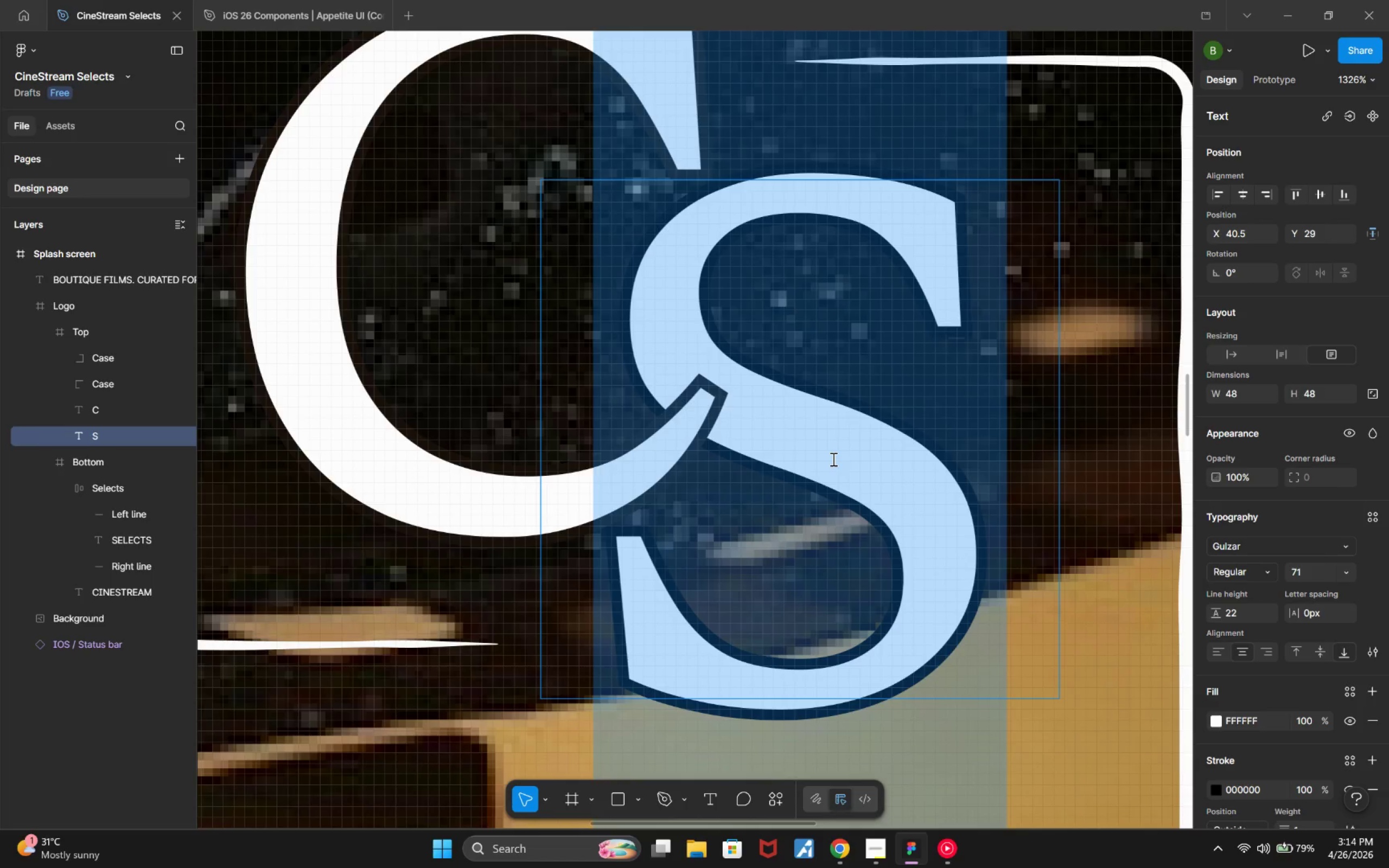 
triple_click([832, 459])
 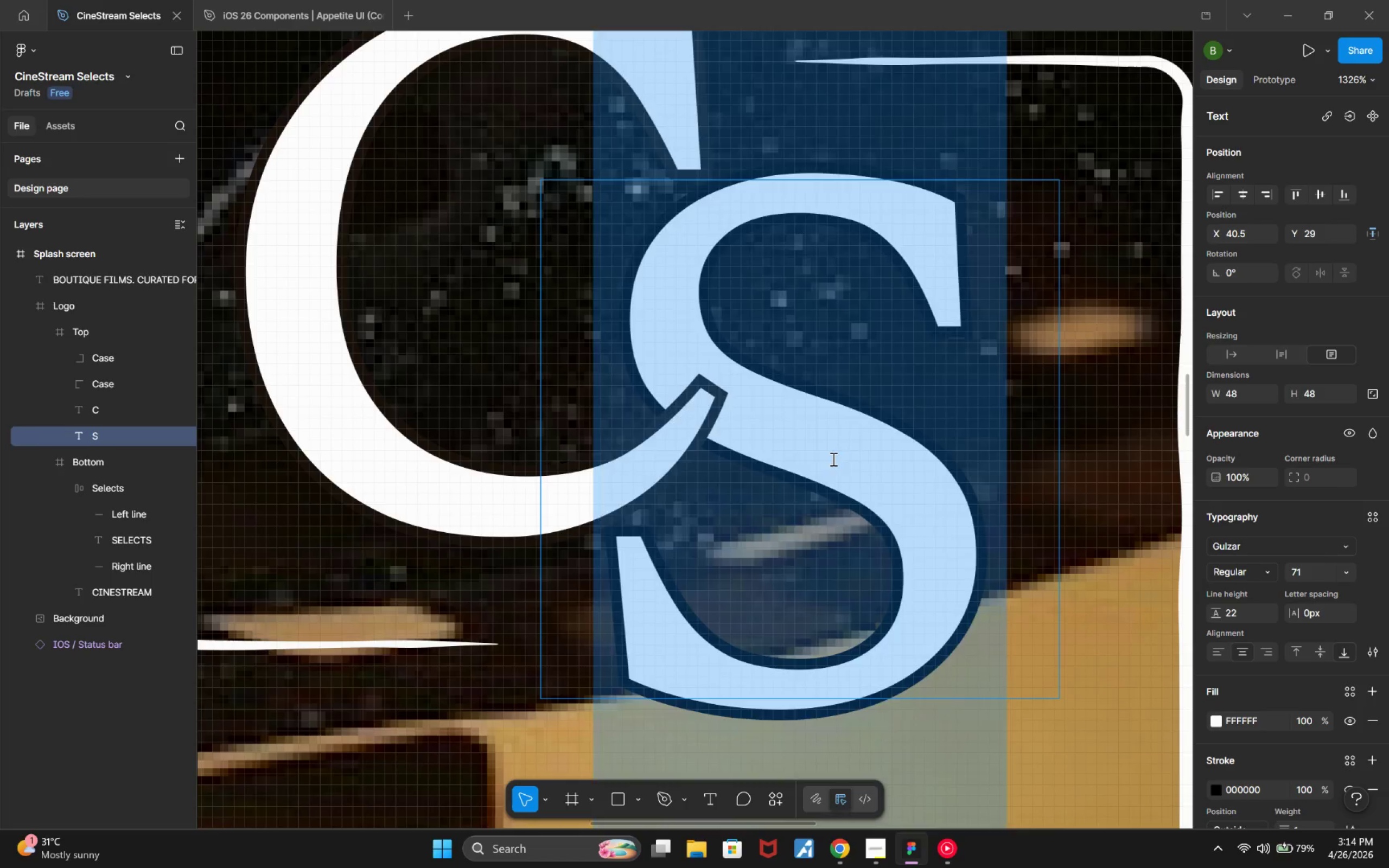 
double_click([832, 459])
 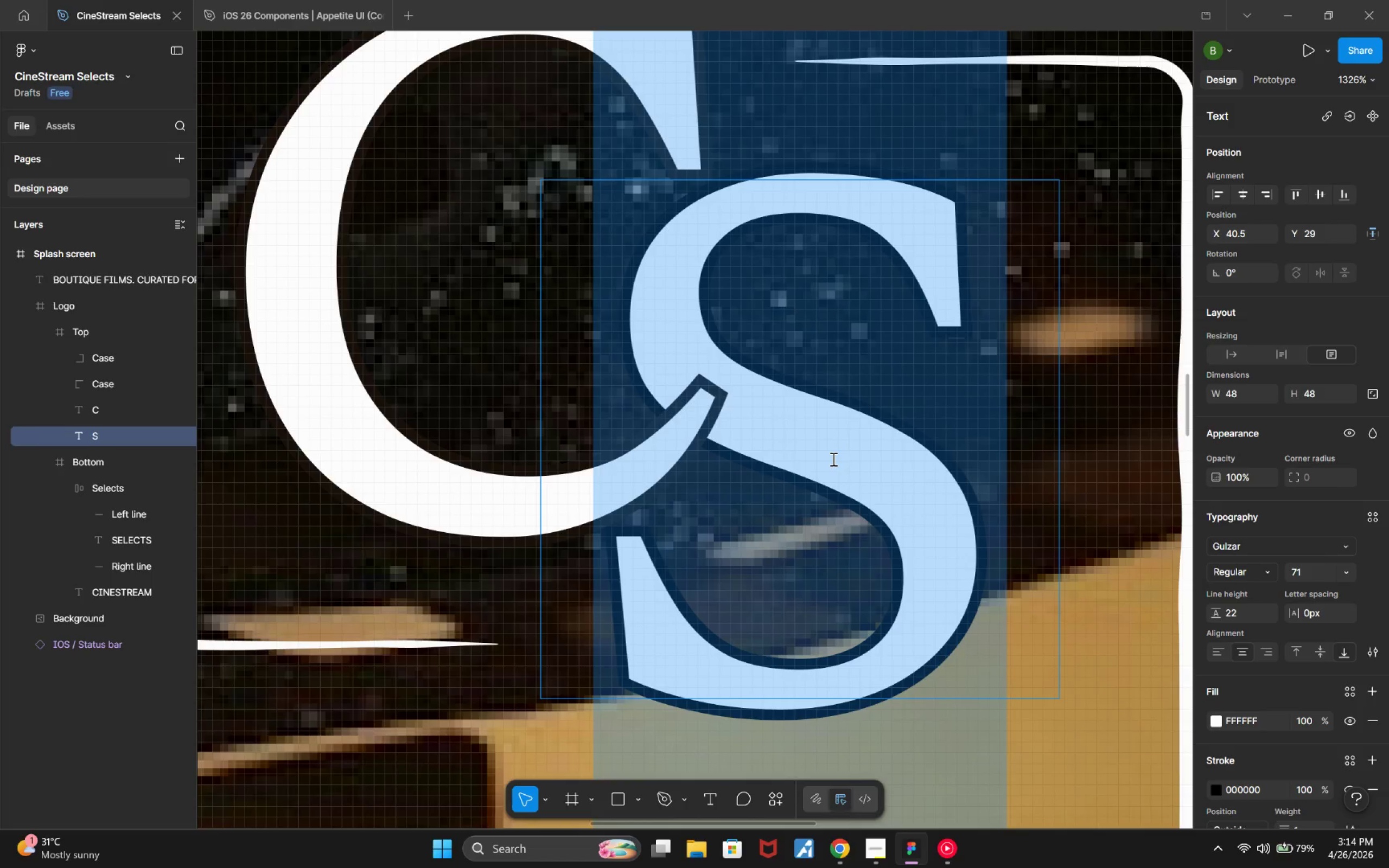 
triple_click([832, 459])
 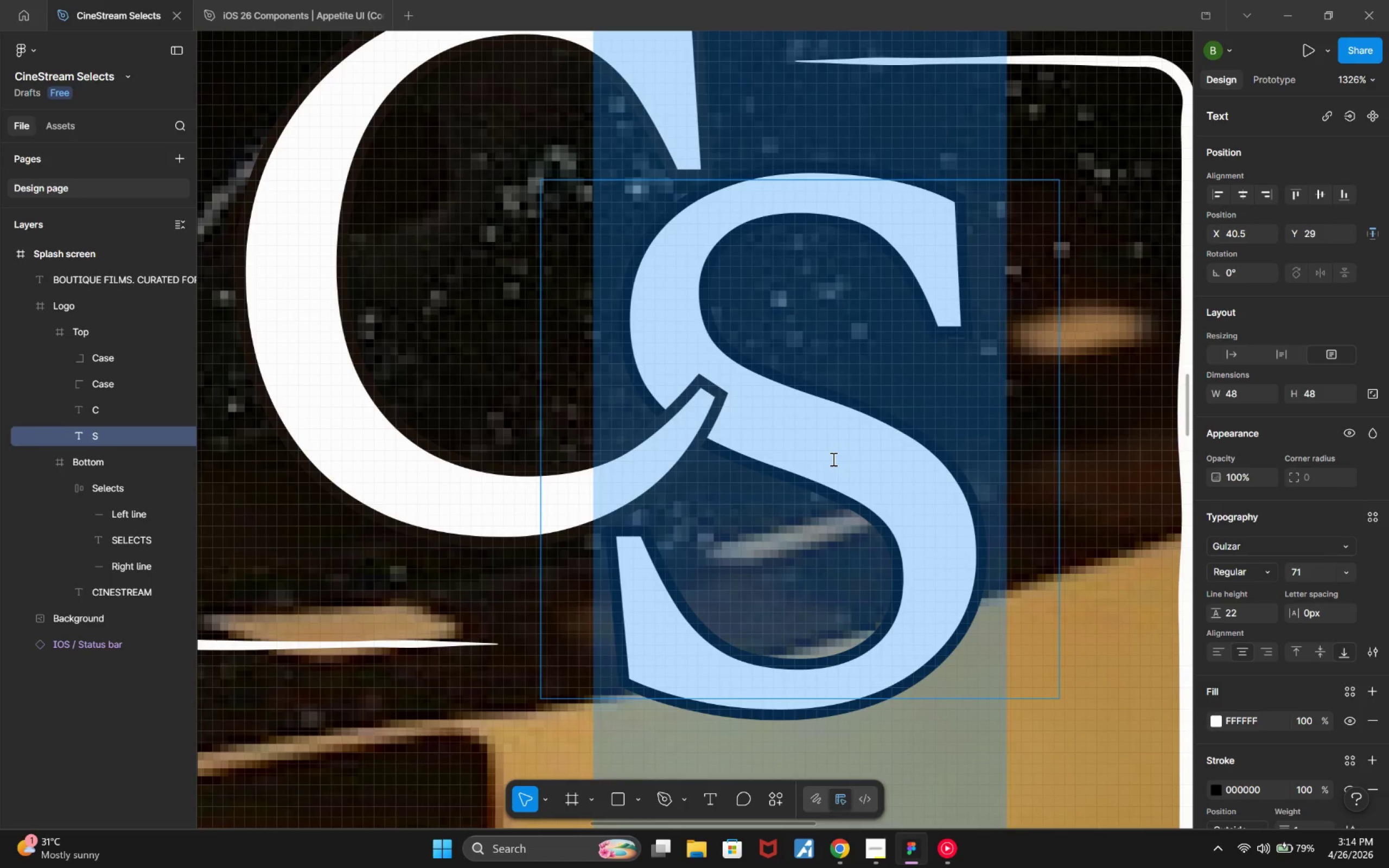 
triple_click([832, 459])
 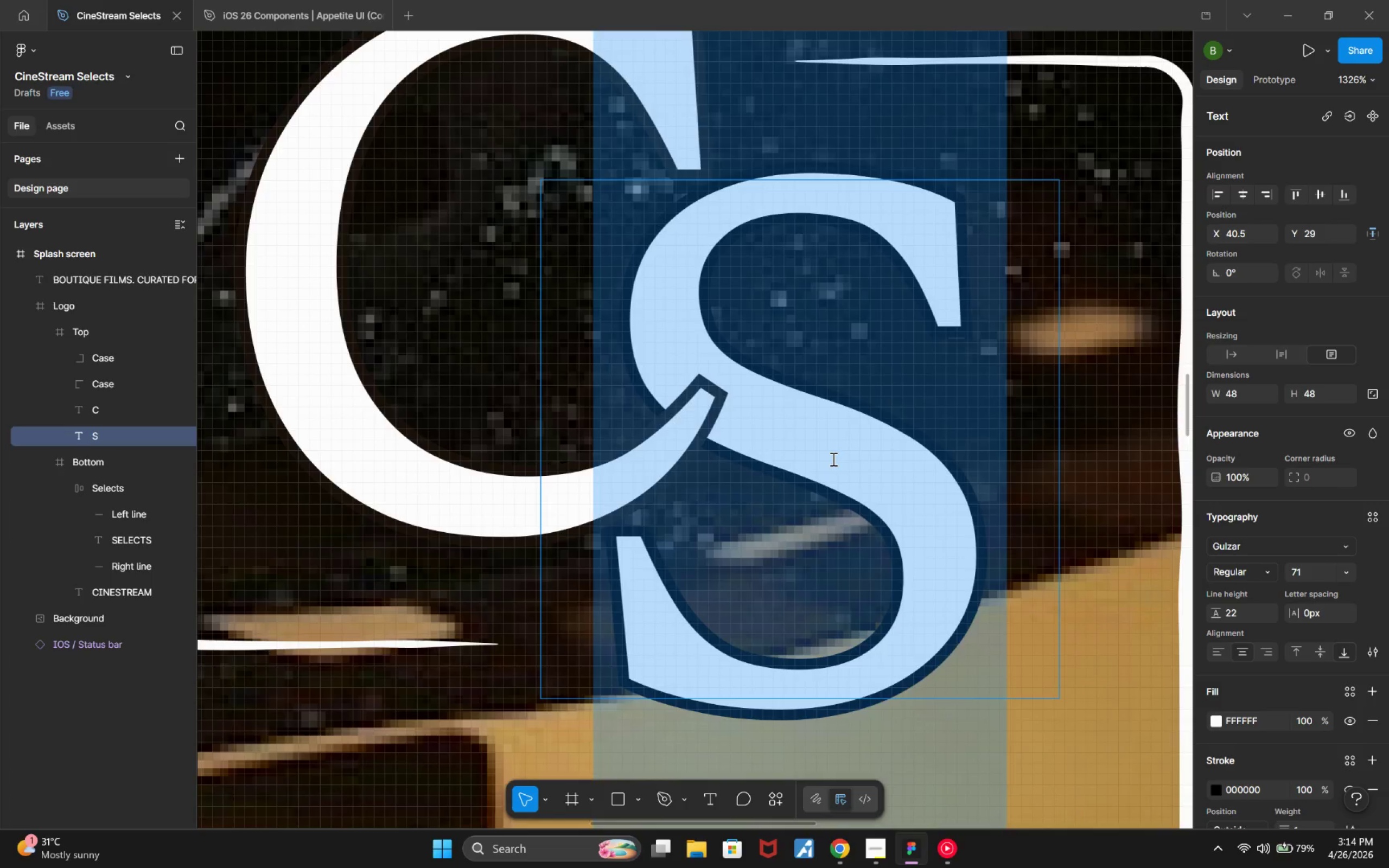 
triple_click([832, 459])
 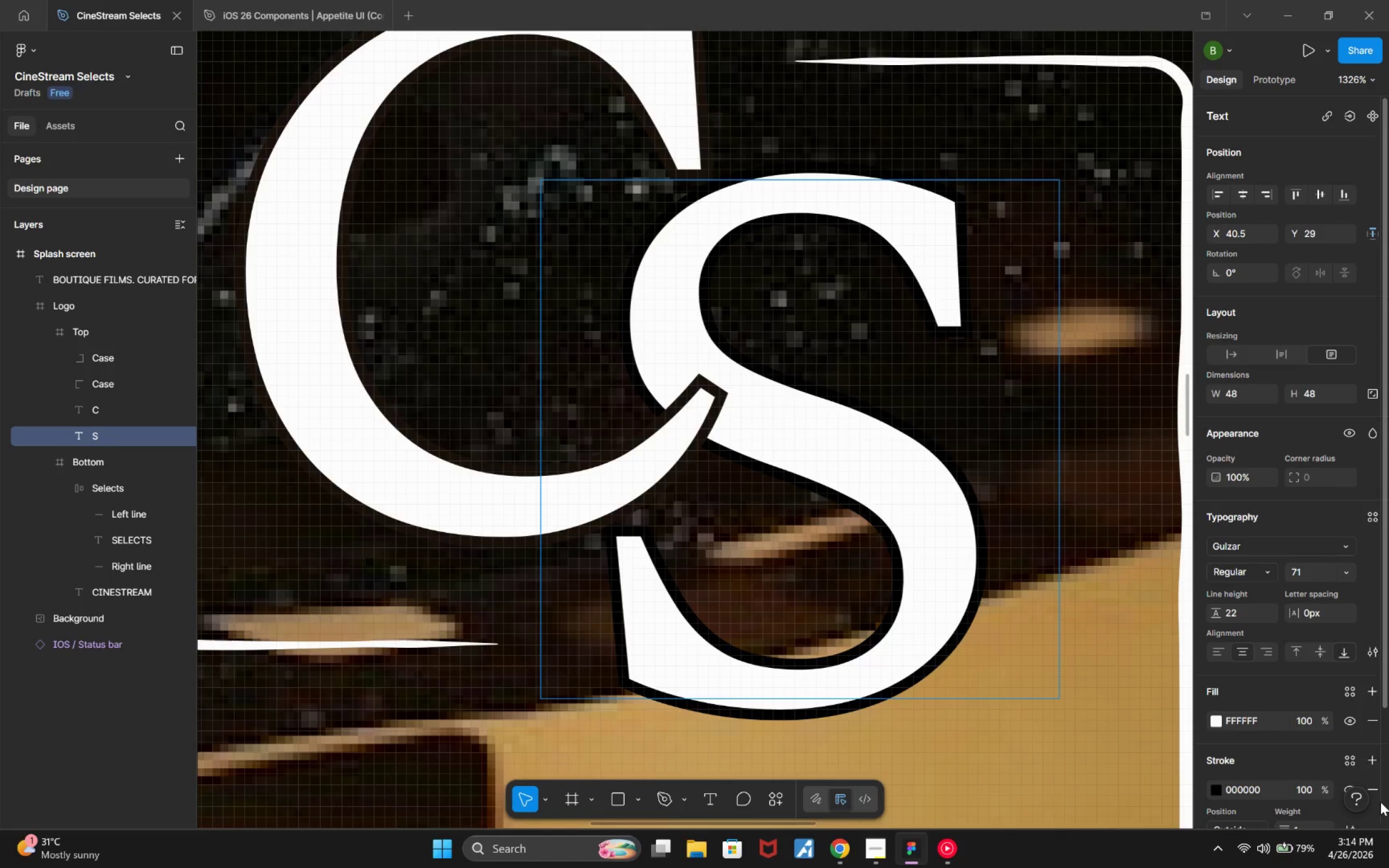 
scroll: coordinate [1305, 734], scroll_direction: down, amount: 3.0
 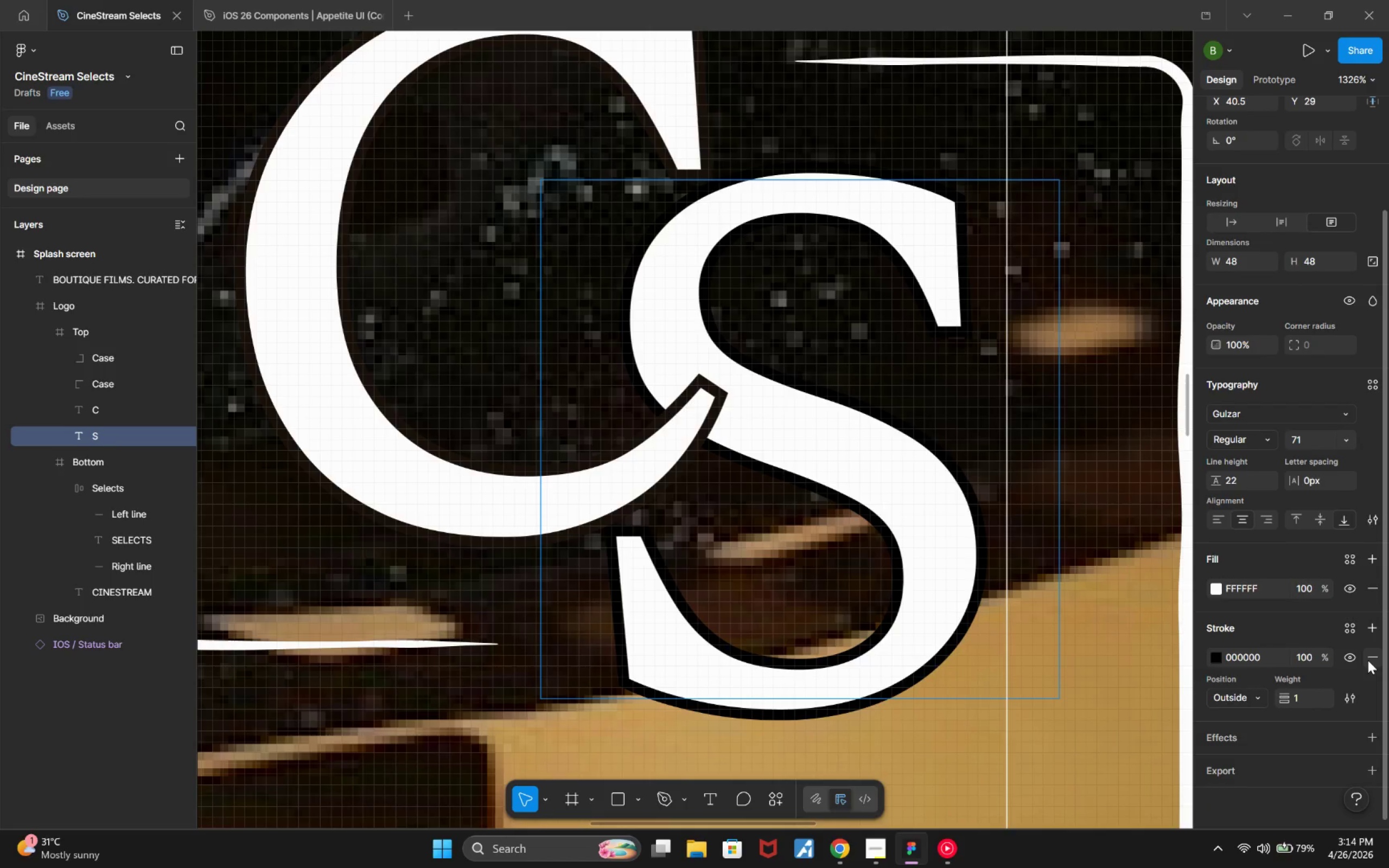 
left_click([1368, 660])
 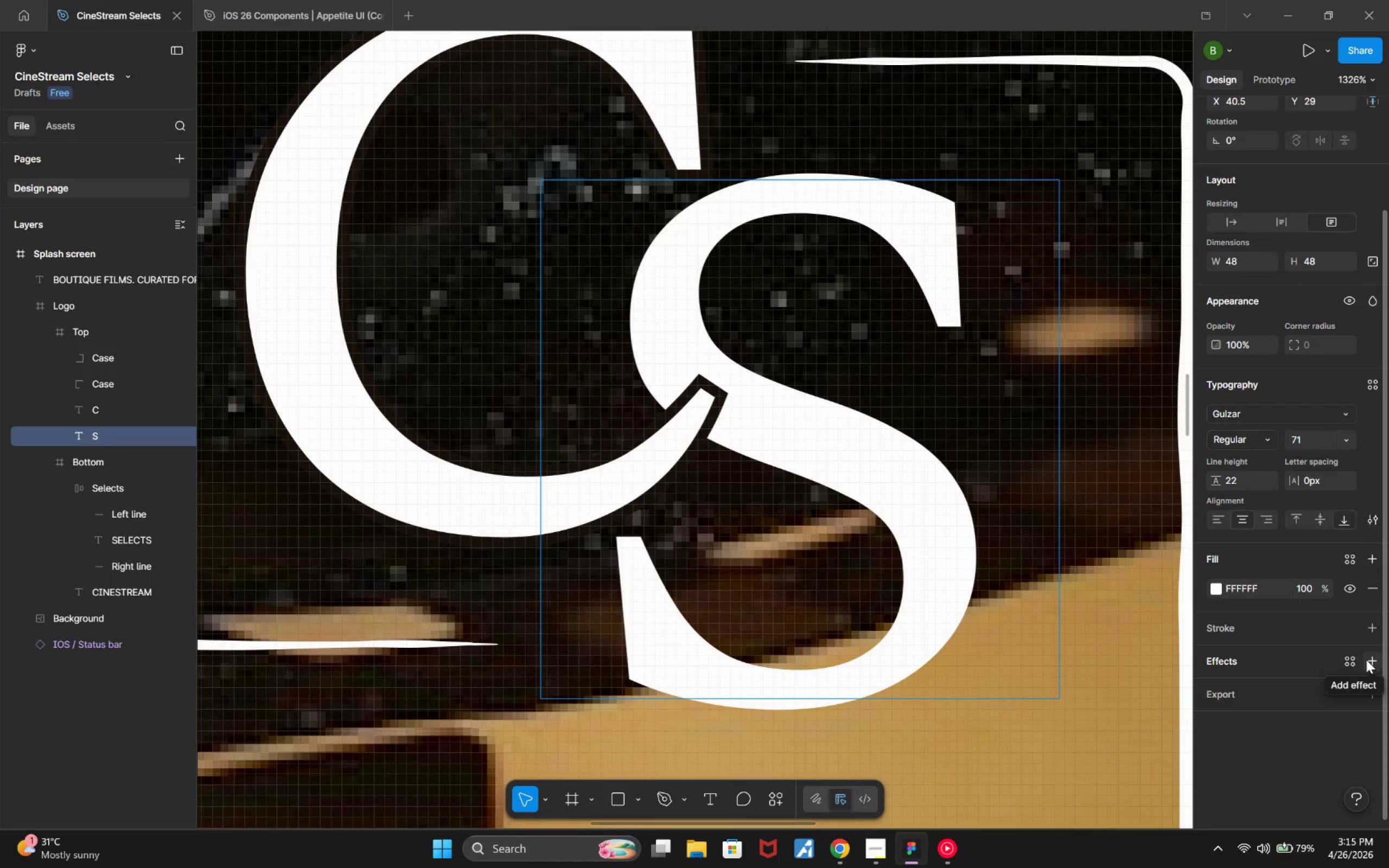 
hold_key(key=ControlLeft, duration=0.91)
scroll: coordinate [1055, 665], scroll_direction: down, amount: 11.0
 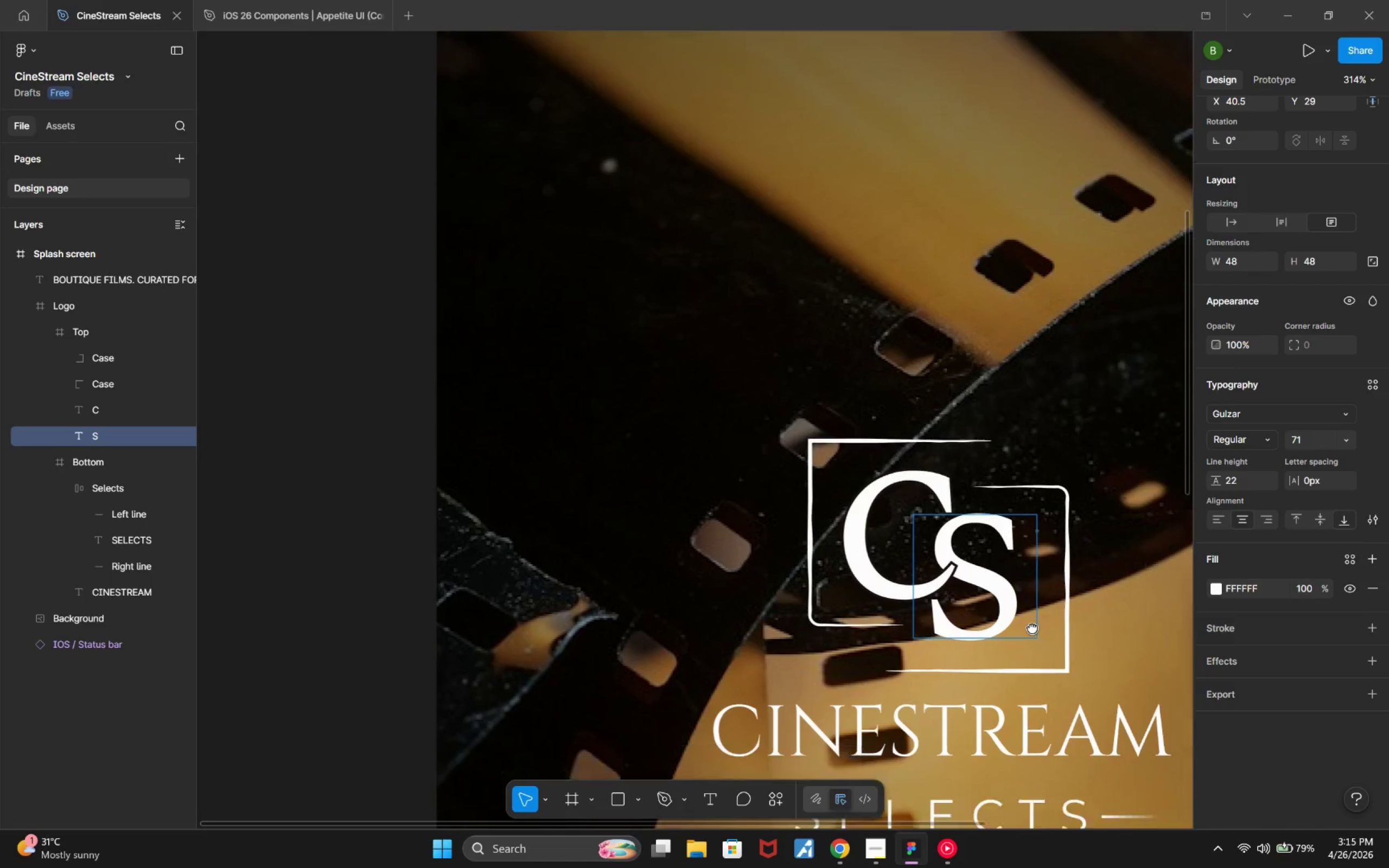 
hold_key(key=ControlLeft, duration=0.44)
scroll: coordinate [972, 539], scroll_direction: down, amount: 6.0
 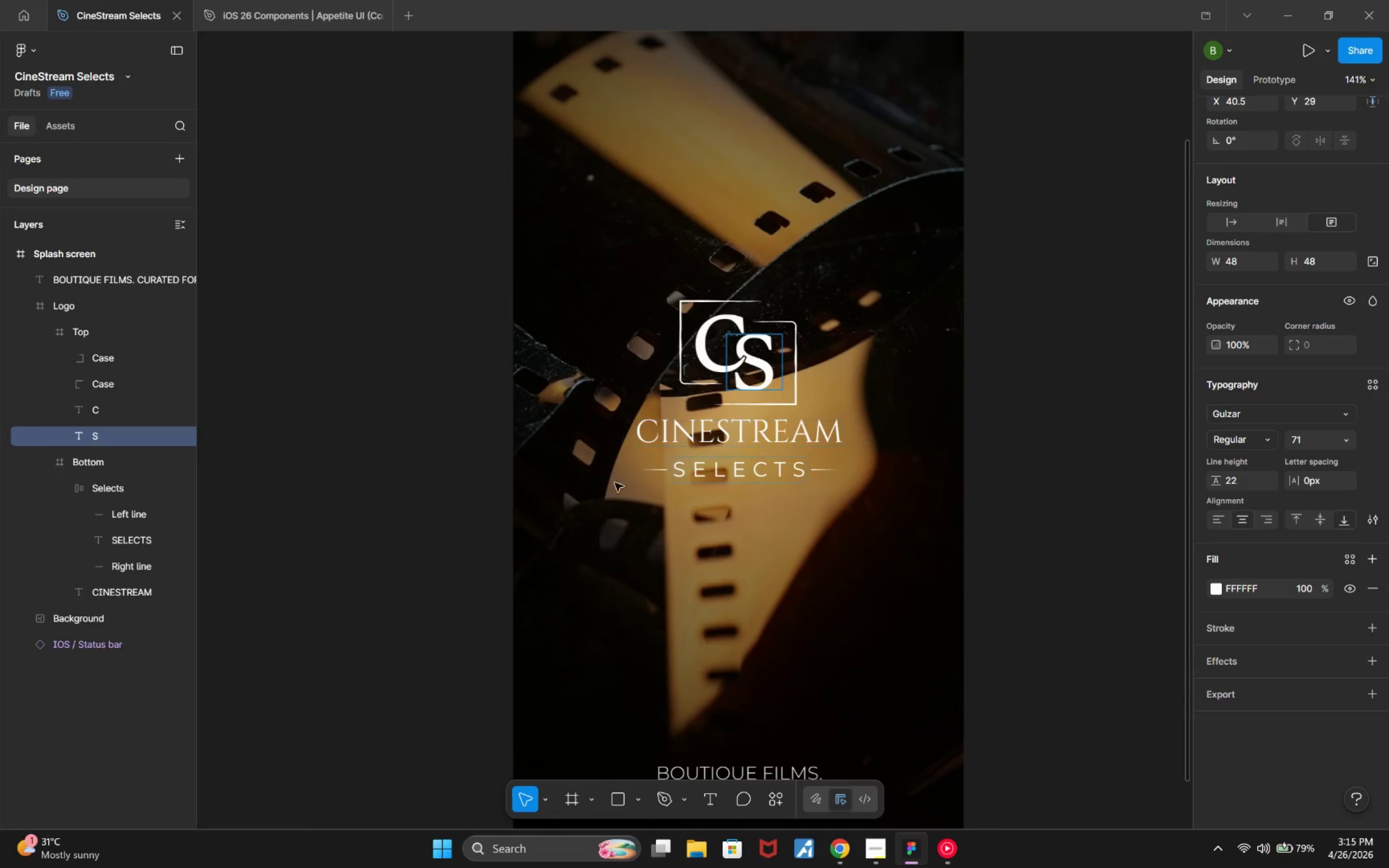 
left_click([497, 509])
 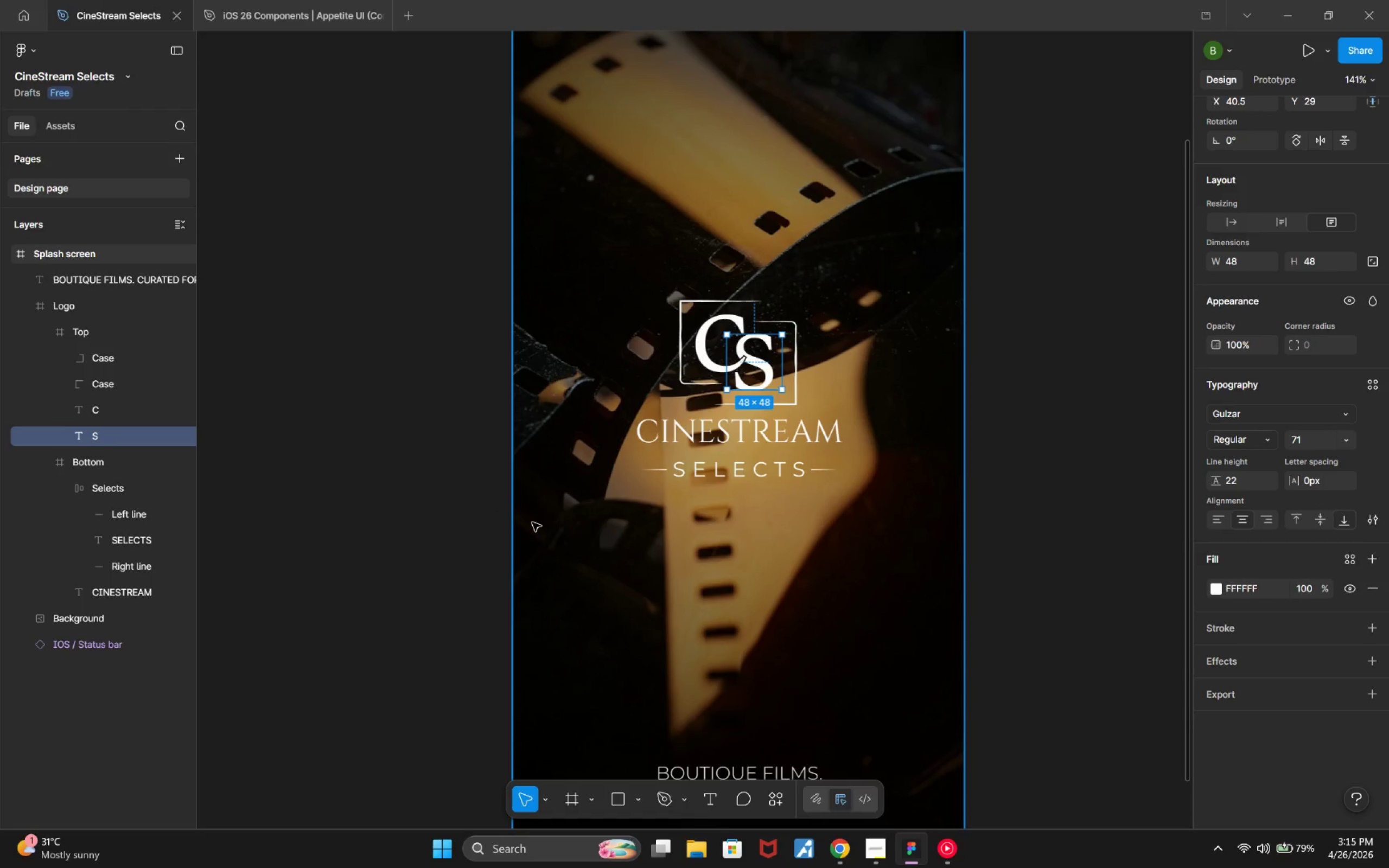 
left_click([445, 497])
 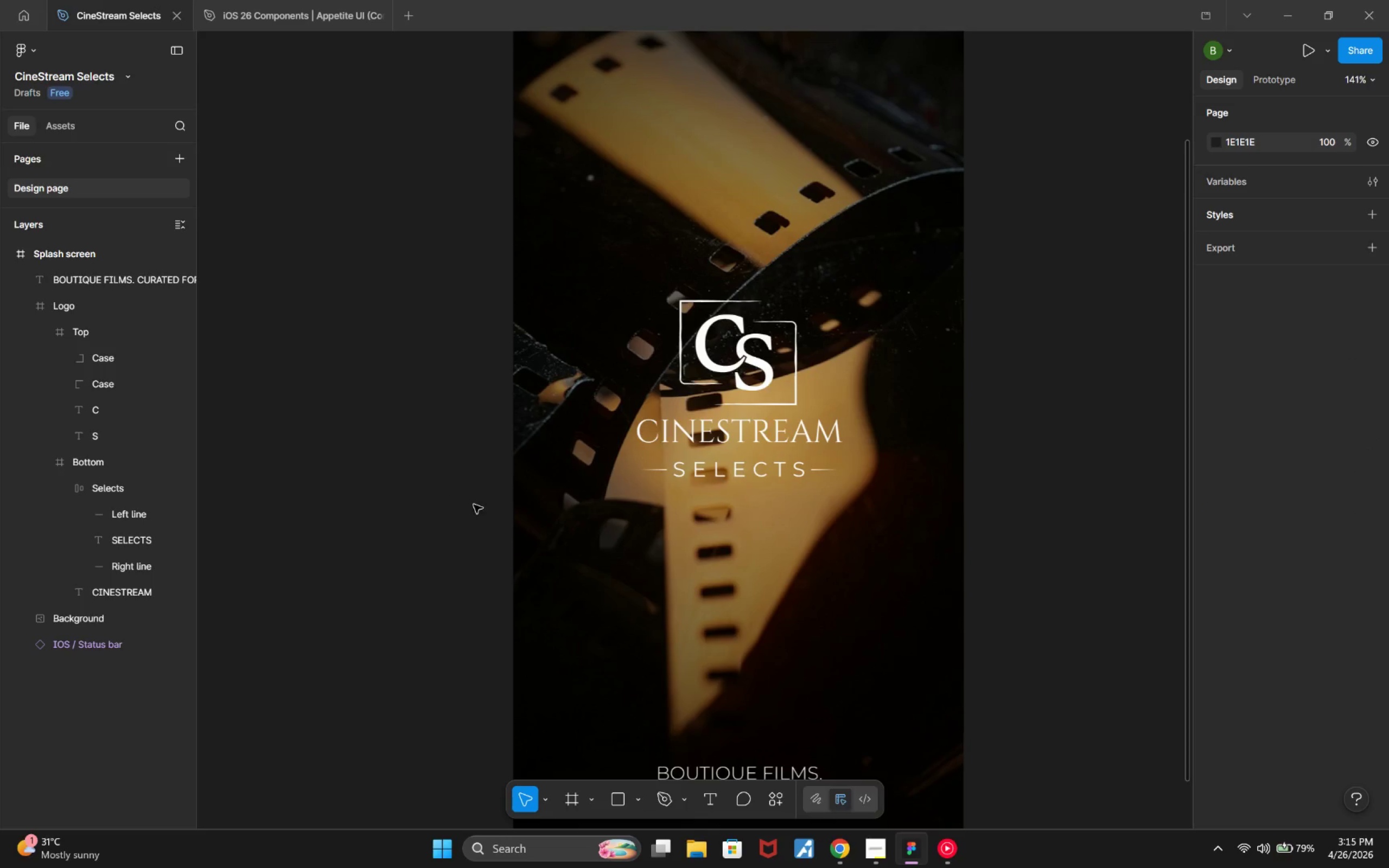 
hold_key(key=ControlLeft, duration=0.42)
scroll: coordinate [528, 549], scroll_direction: up, amount: 4.0
 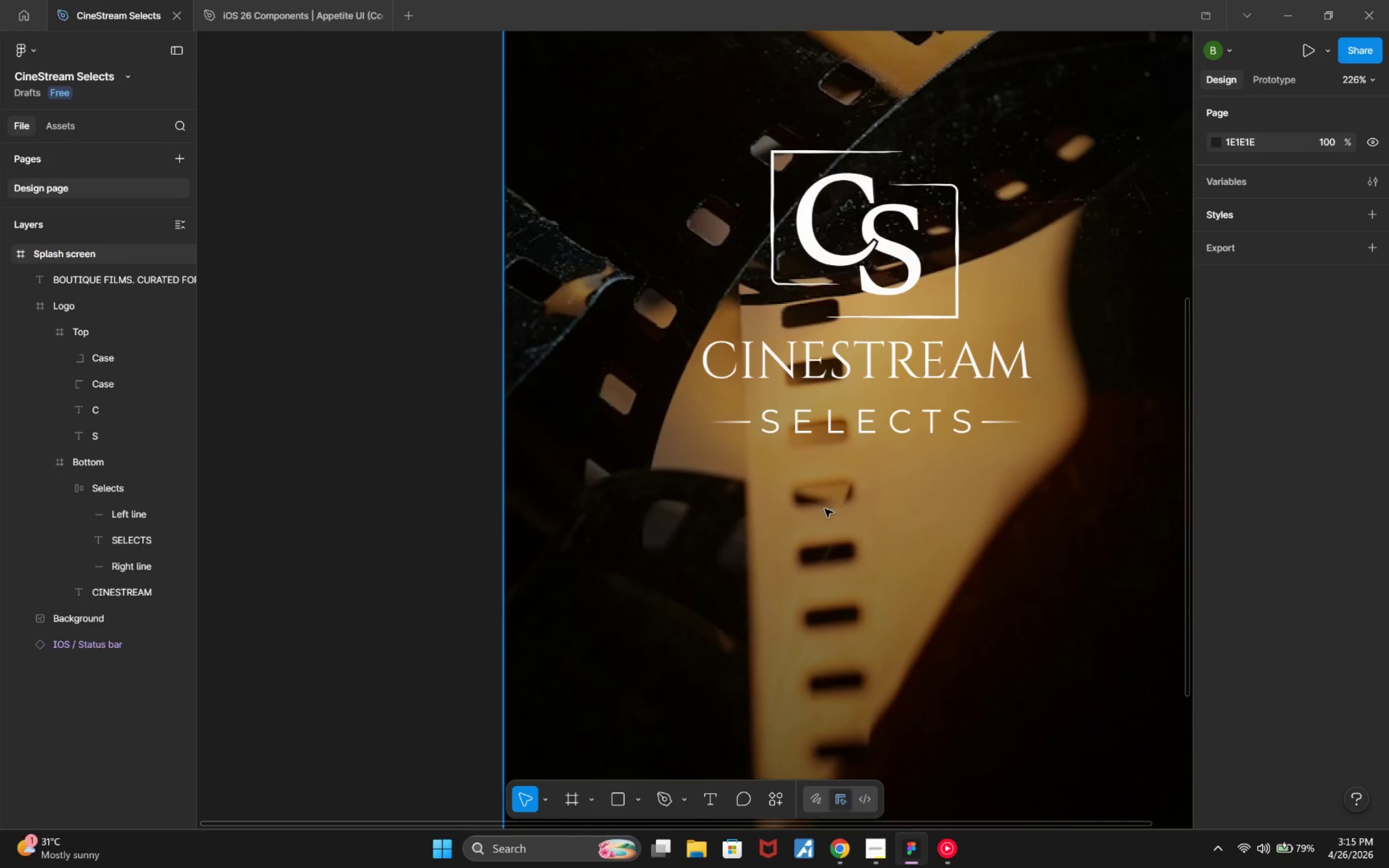 
mouse_move([843, 640])
 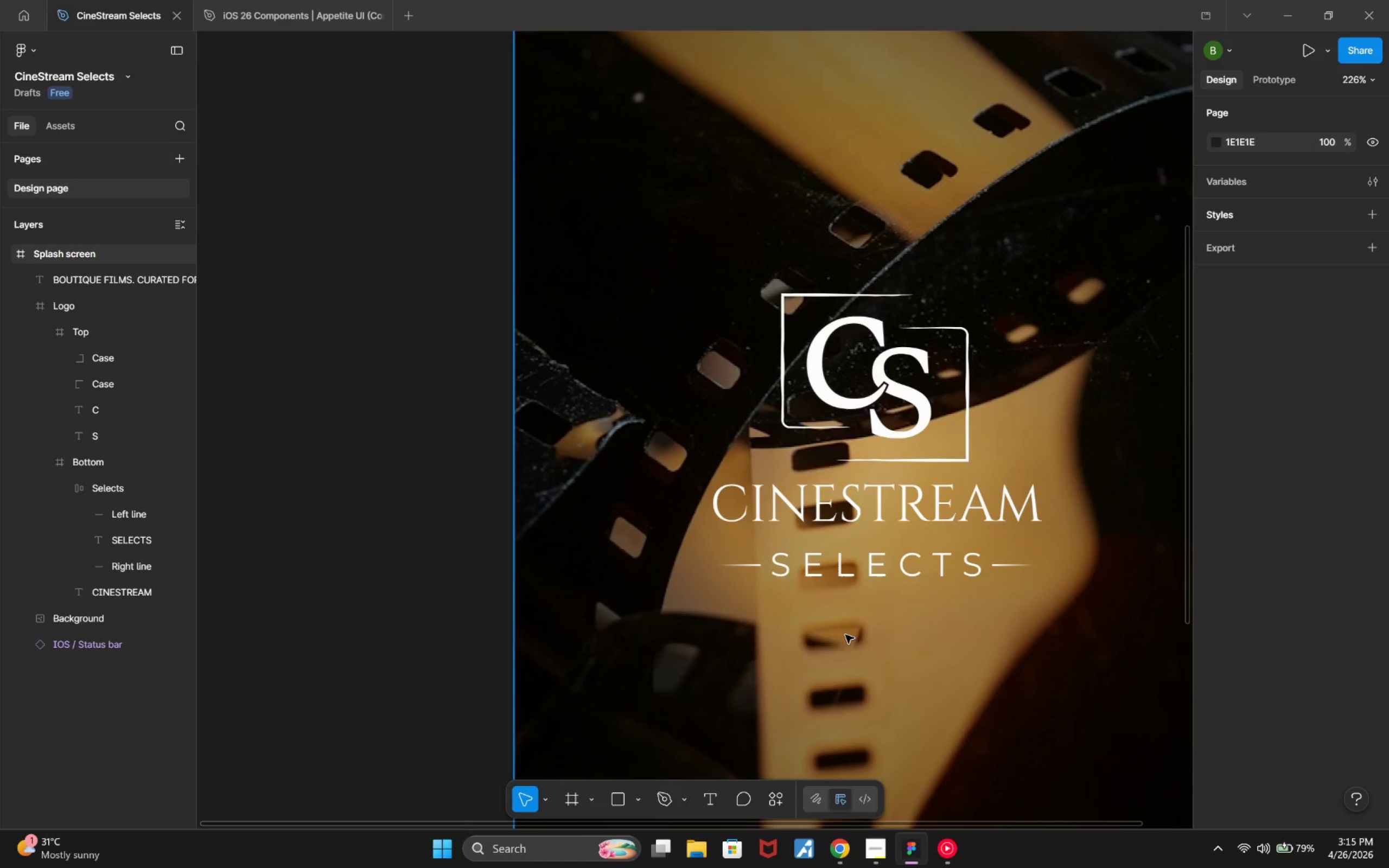 
hold_key(key=ControlLeft, duration=1.16)
scroll: coordinate [848, 632], scroll_direction: down, amount: 1.0
 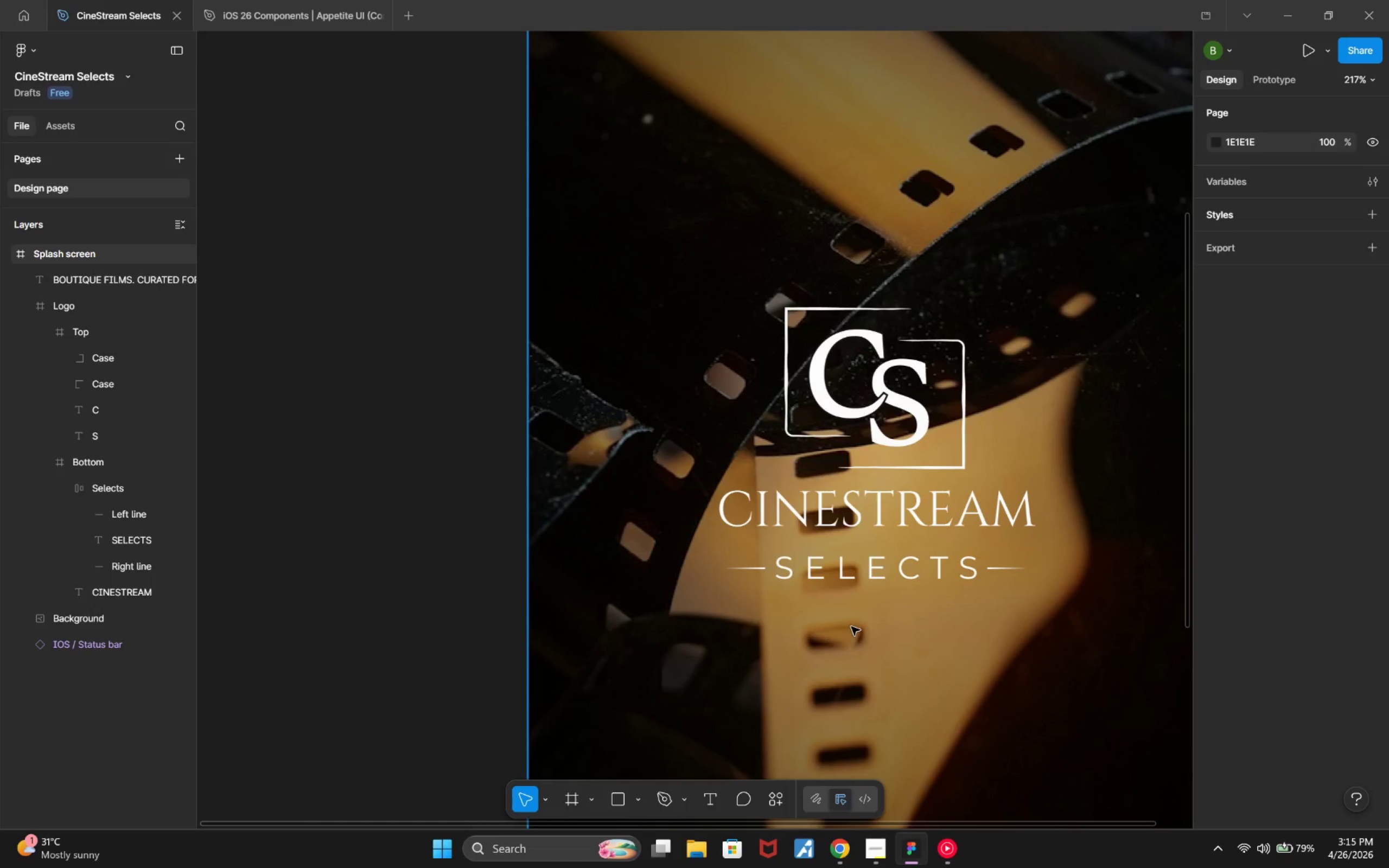 
hold_key(key=ControlLeft, duration=0.42)
scroll: coordinate [853, 612], scroll_direction: down, amount: 3.0
 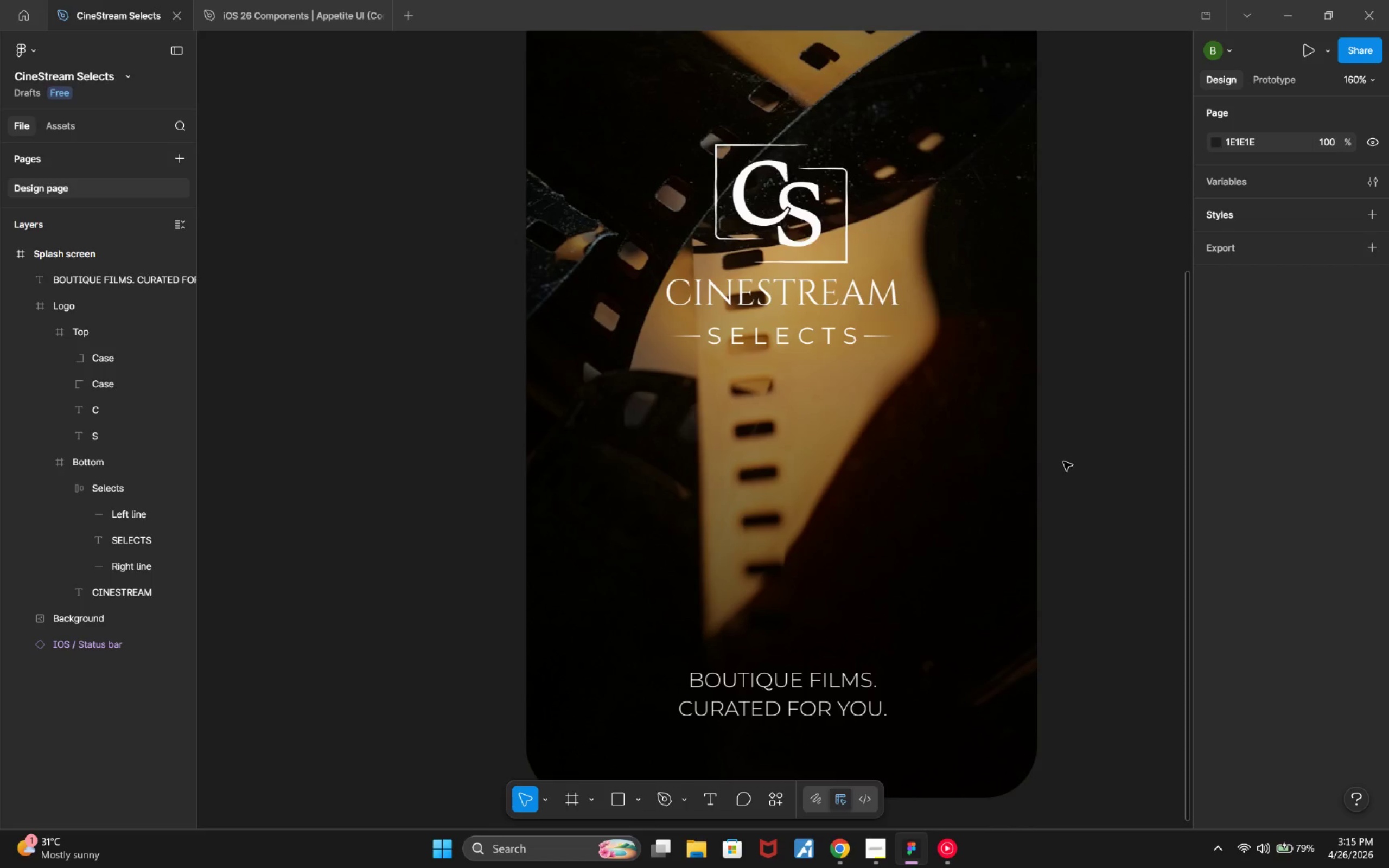 
hold_key(key=ControlLeft, duration=0.47)
scroll: coordinate [970, 467], scroll_direction: up, amount: 2.0
 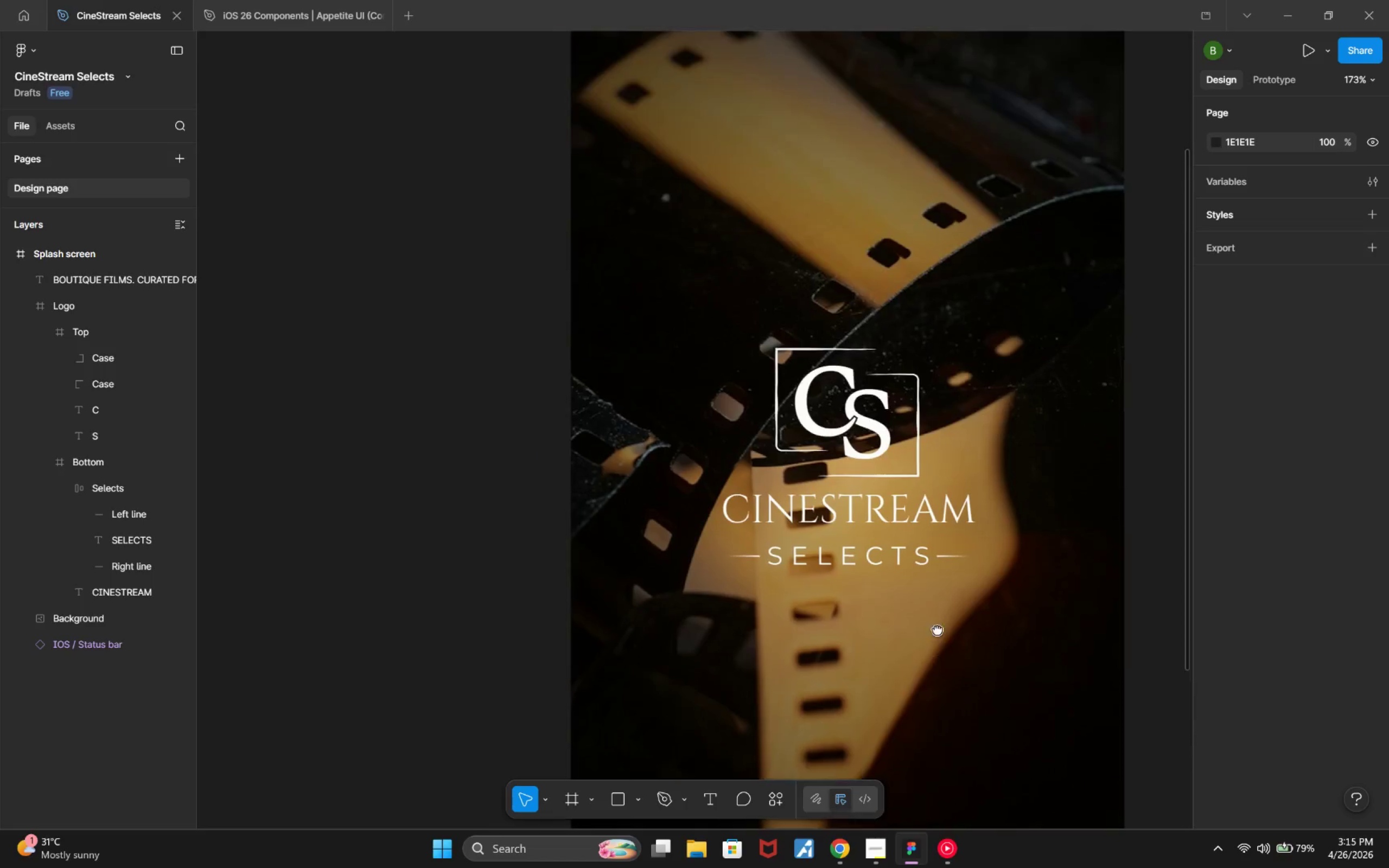 
hold_key(key=ControlLeft, duration=0.48)
 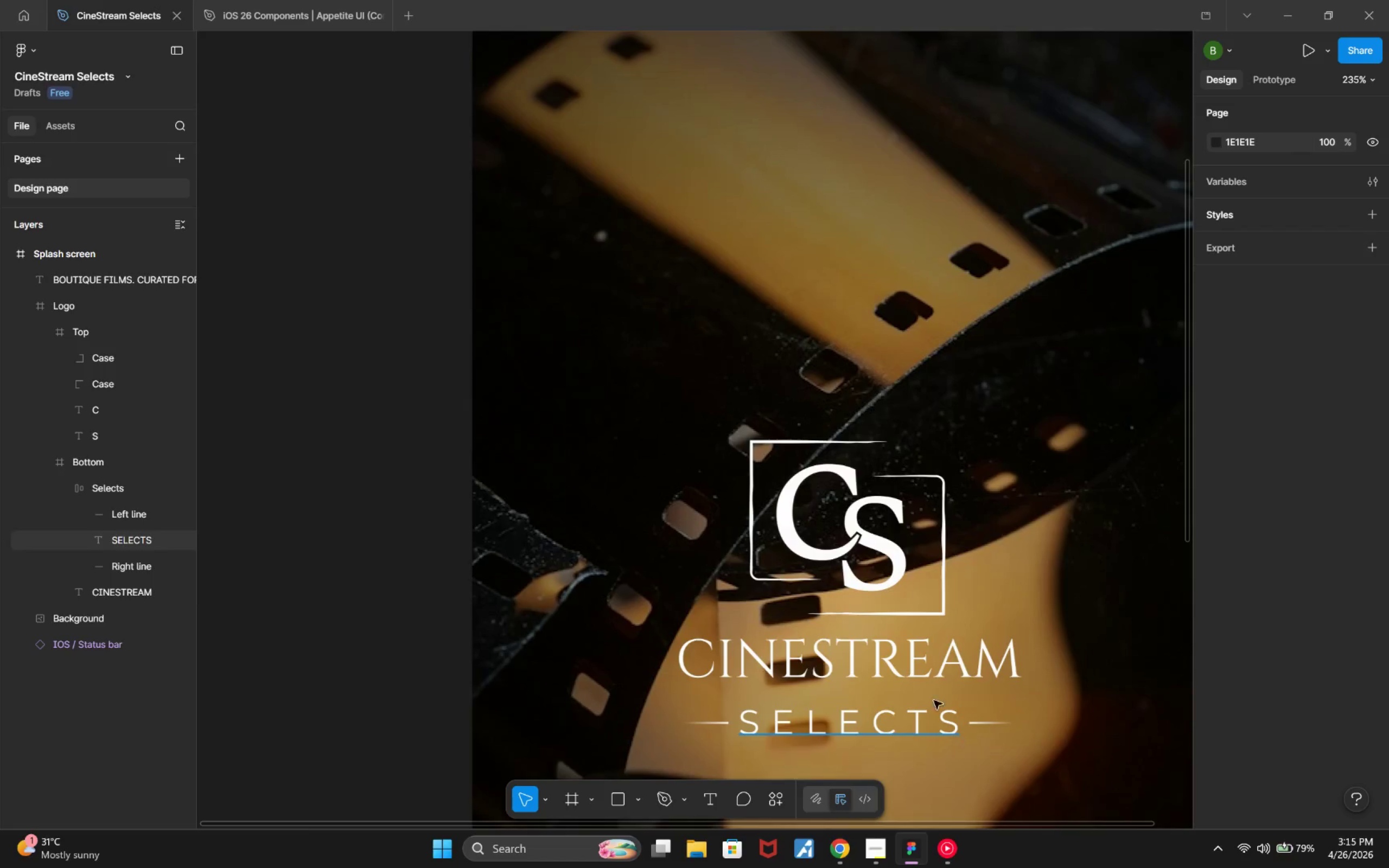 
hold_key(key=ControlLeft, duration=0.7)
 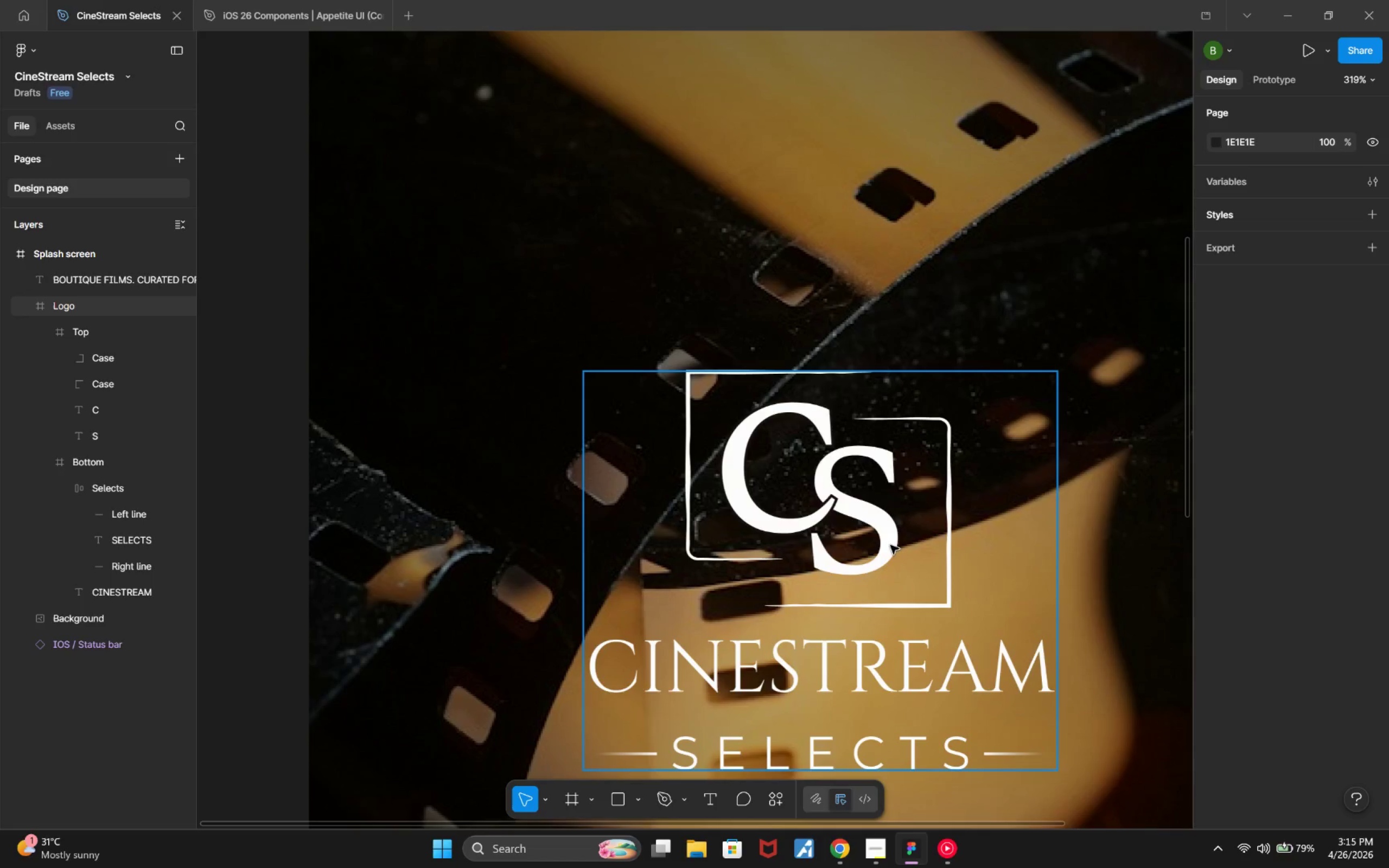 
scroll: coordinate [928, 636], scroll_direction: up, amount: 7.0
 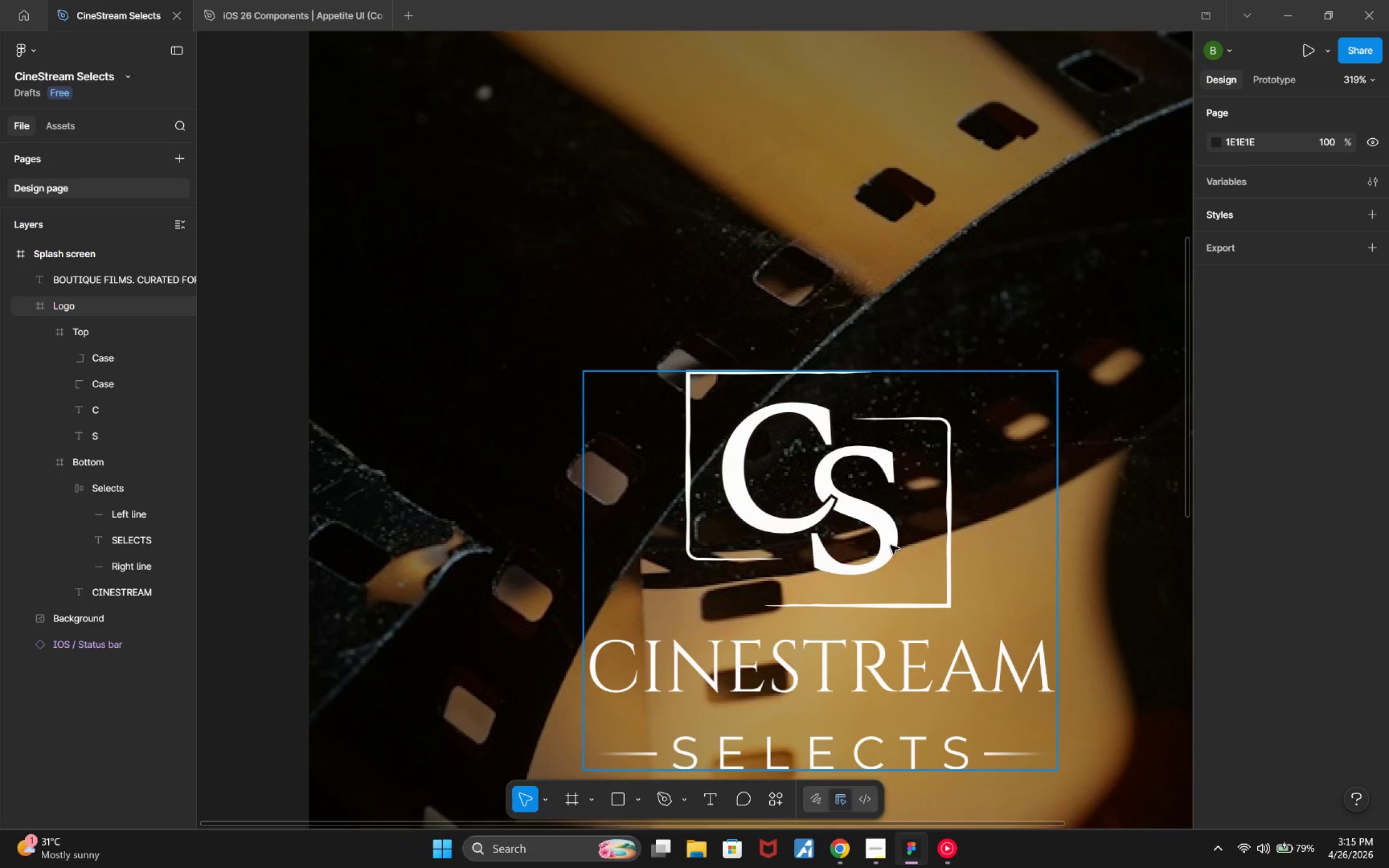 
double_click([890, 545])
 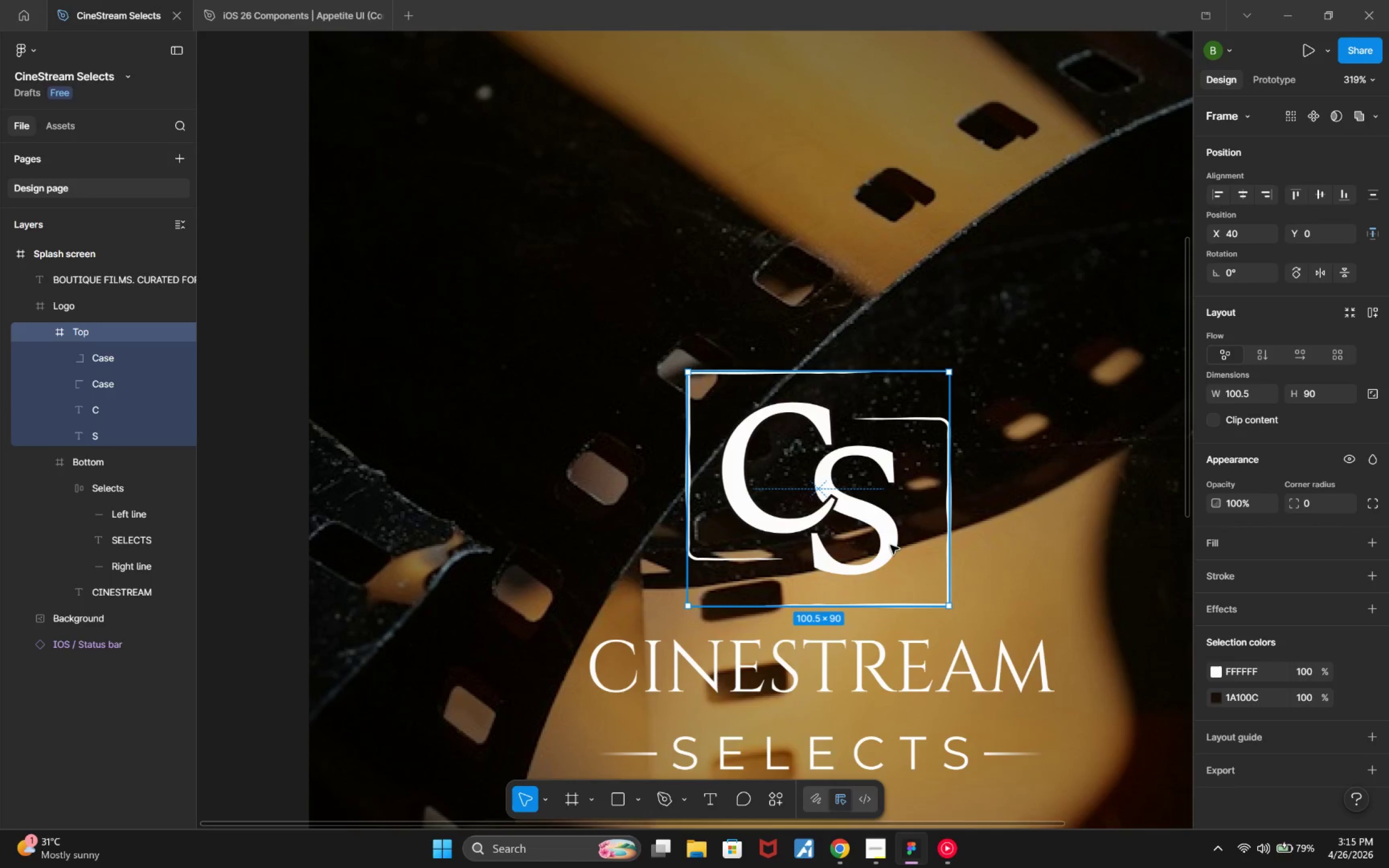 
triple_click([890, 545])
 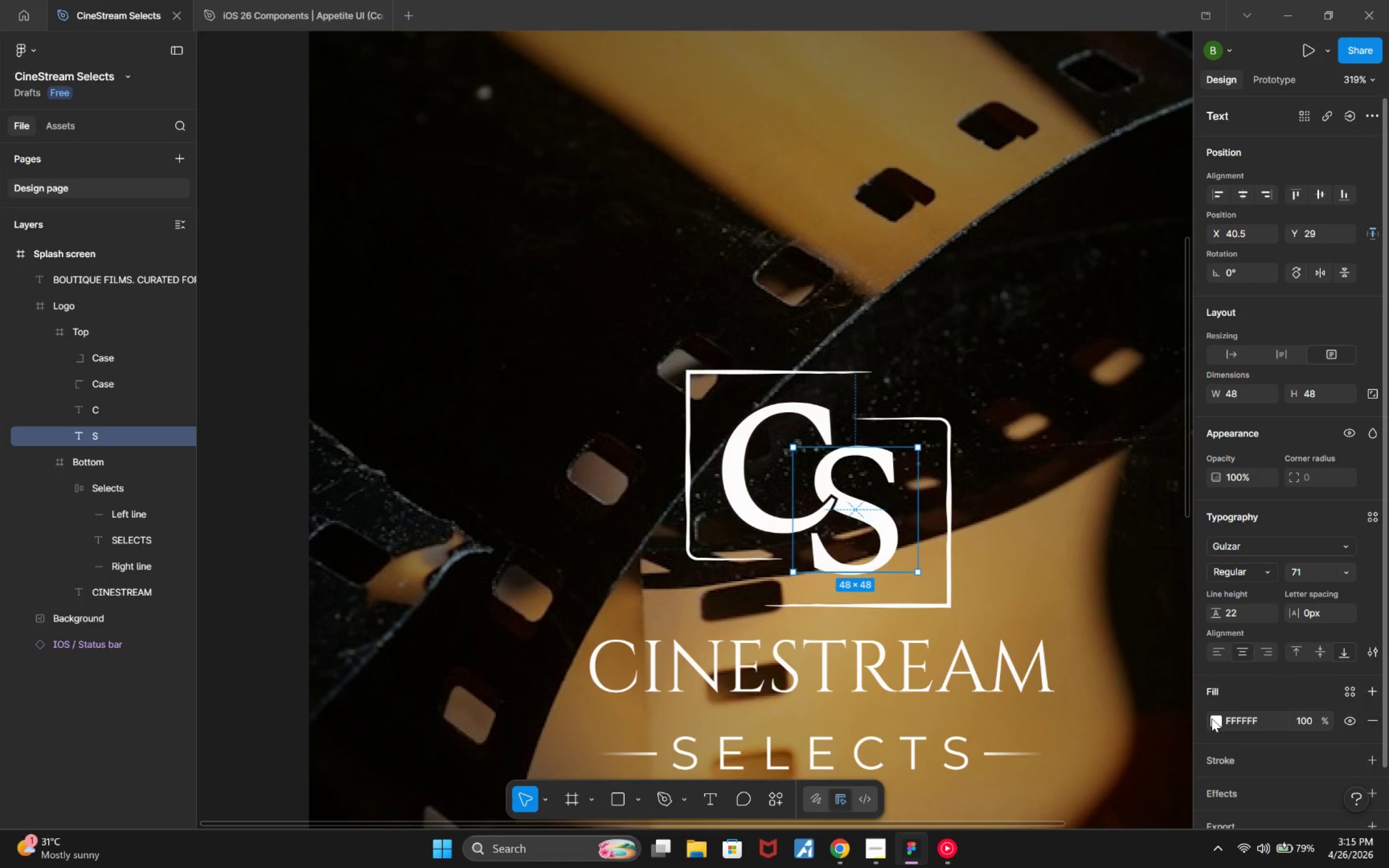 
left_click([1212, 718])
 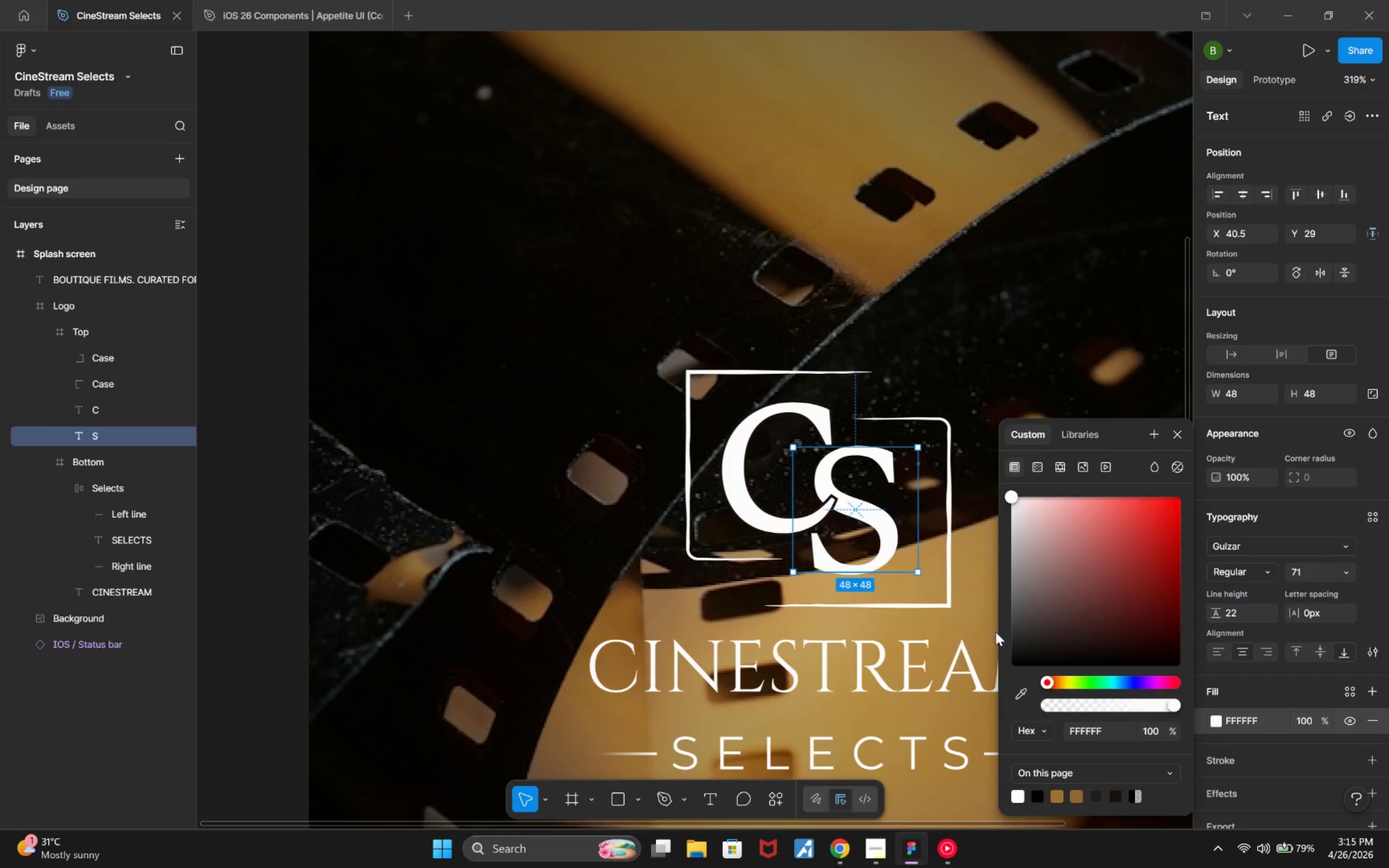 
hold_key(key=ControlLeft, duration=0.86)
scroll: coordinate [890, 799], scroll_direction: up, amount: 16.0
 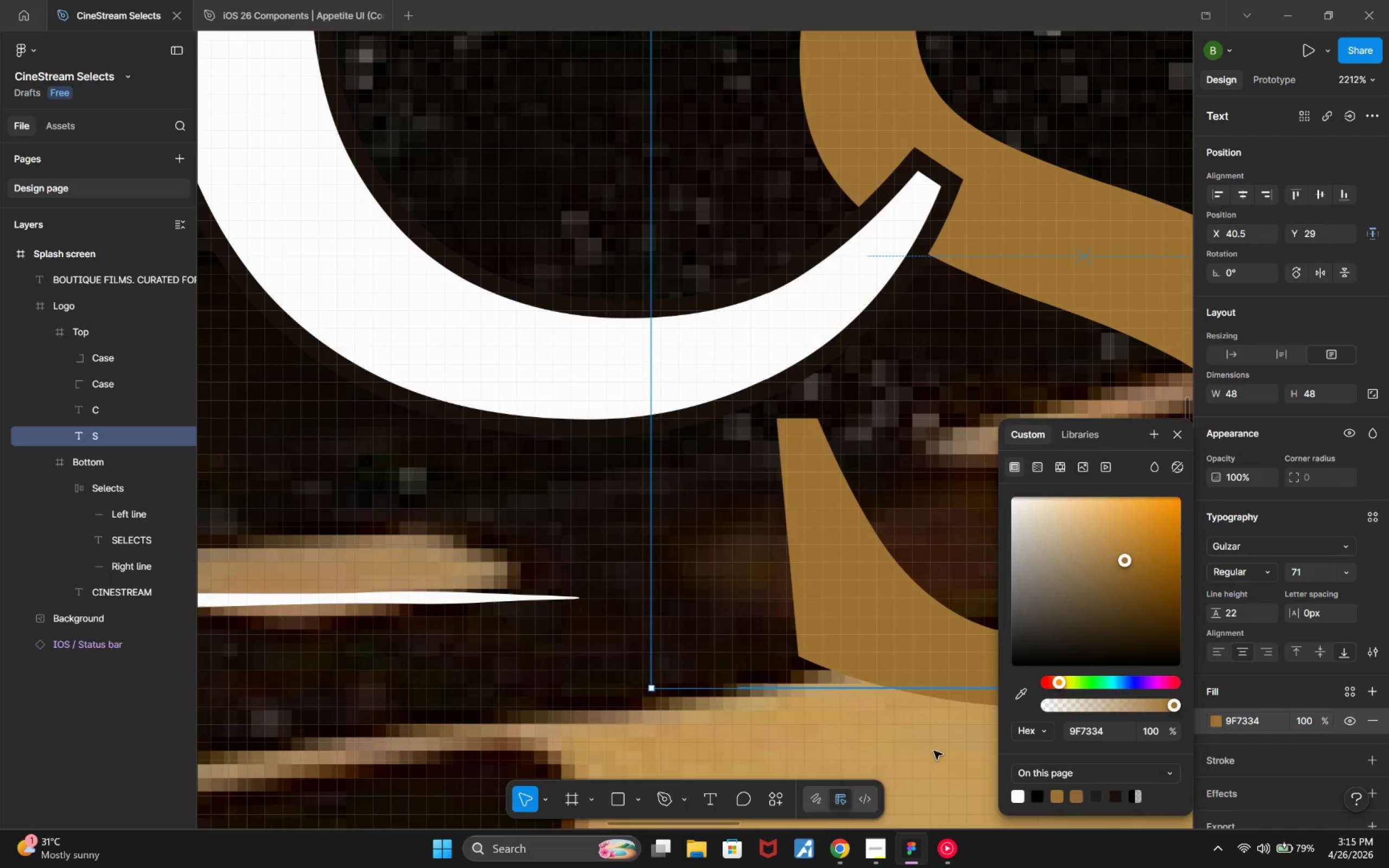 
key(Control+Z)
 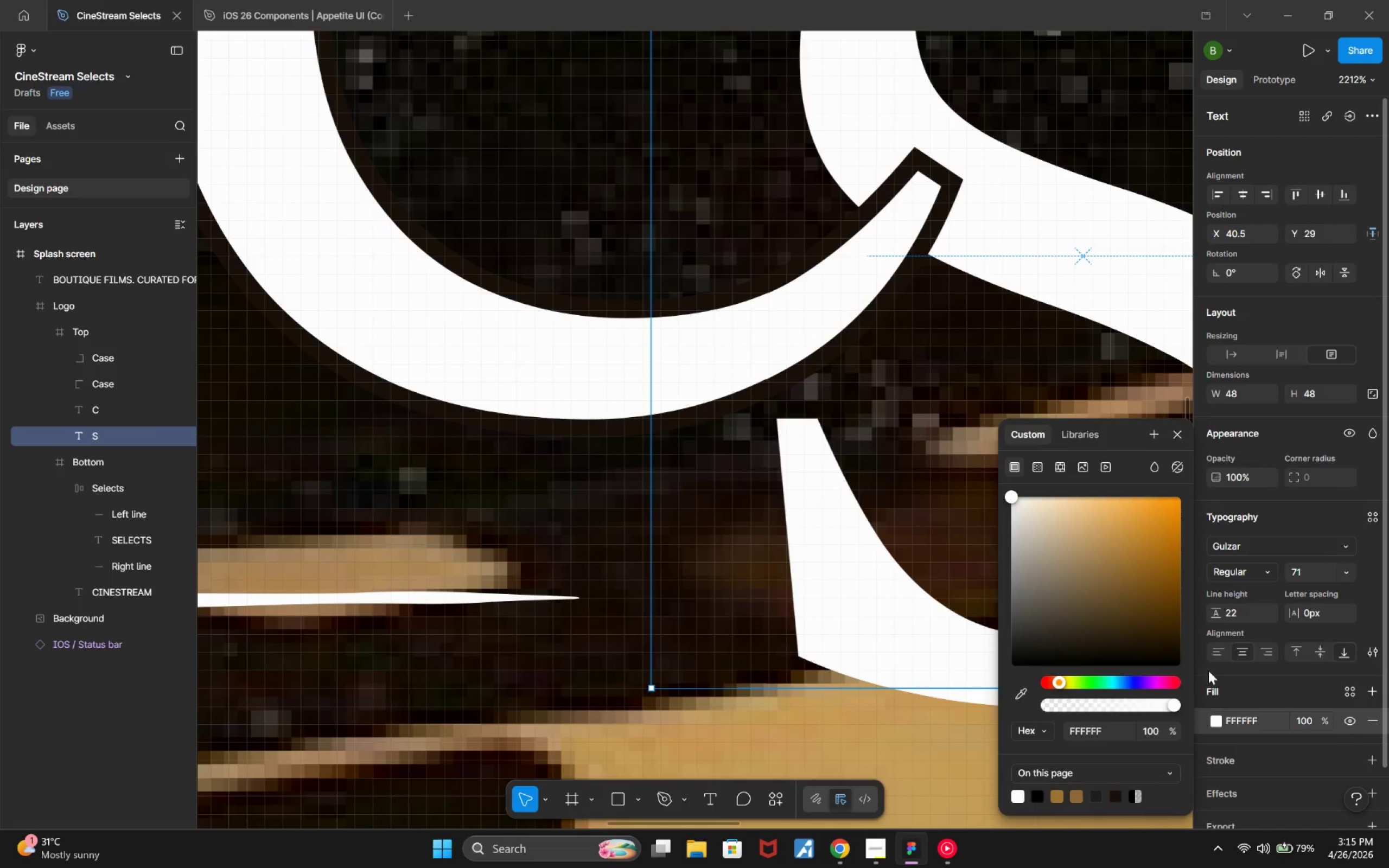 
scroll: coordinate [1226, 681], scroll_direction: down, amount: 3.0
 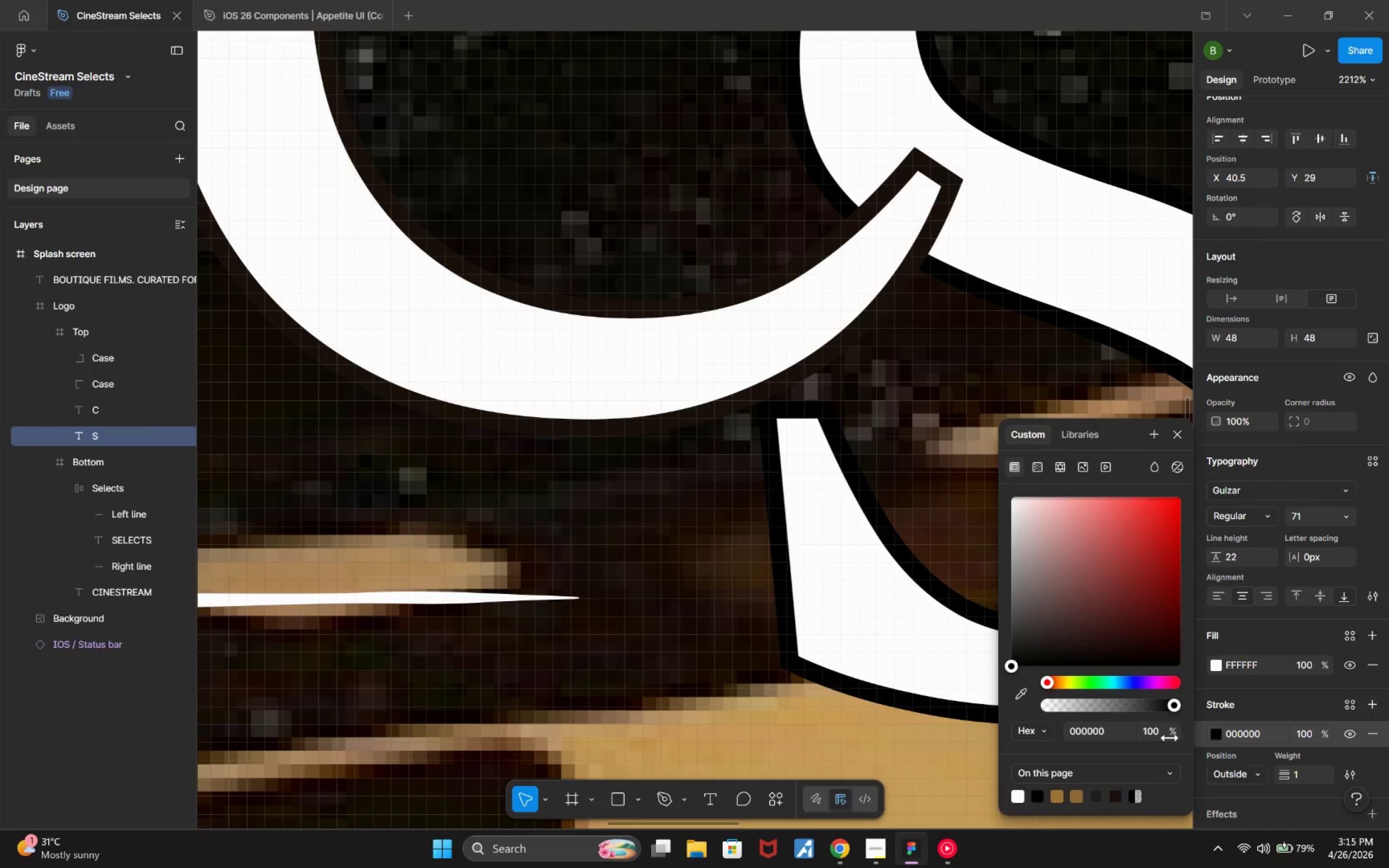 
left_click([1020, 697])
 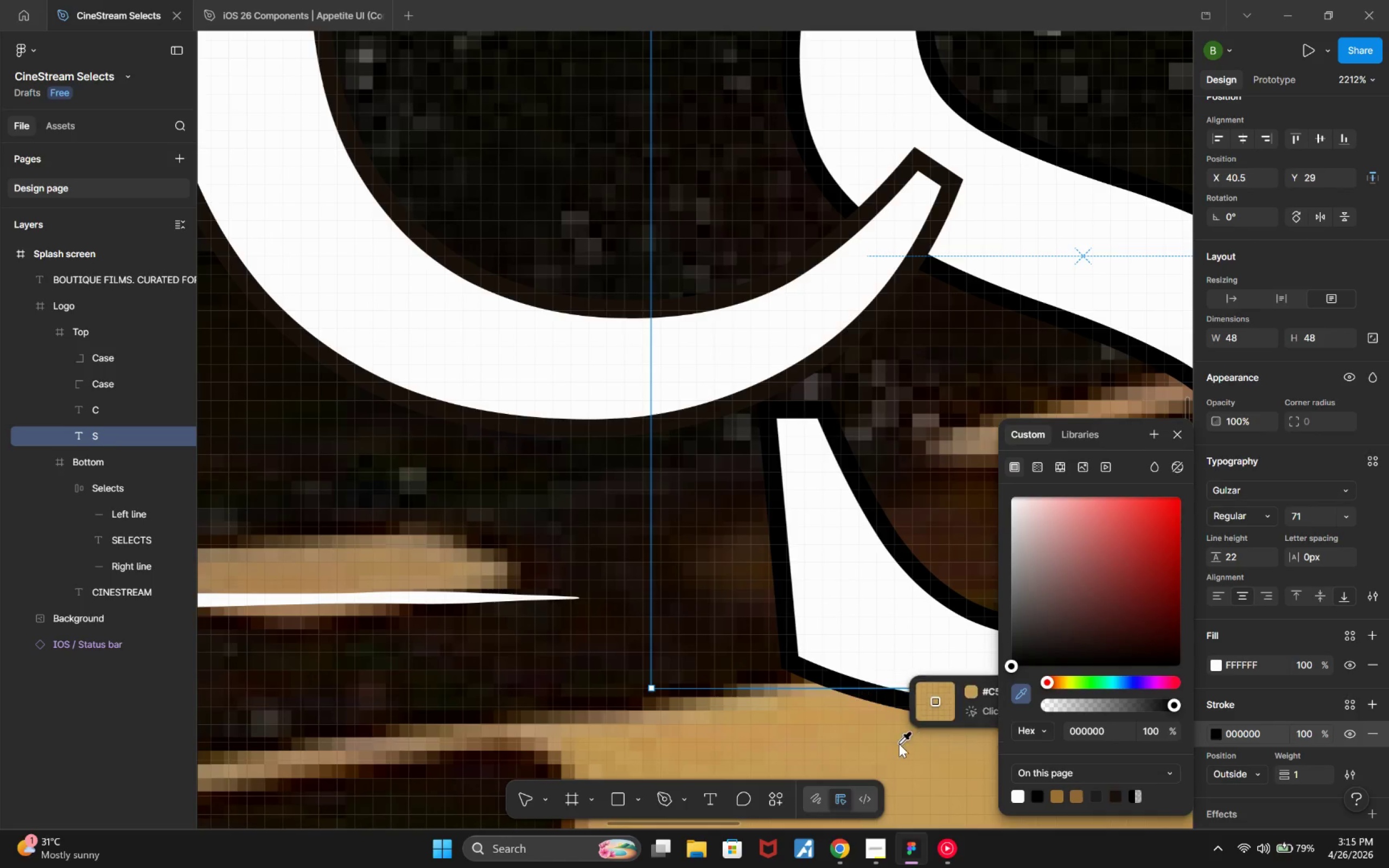 
left_click([899, 744])
 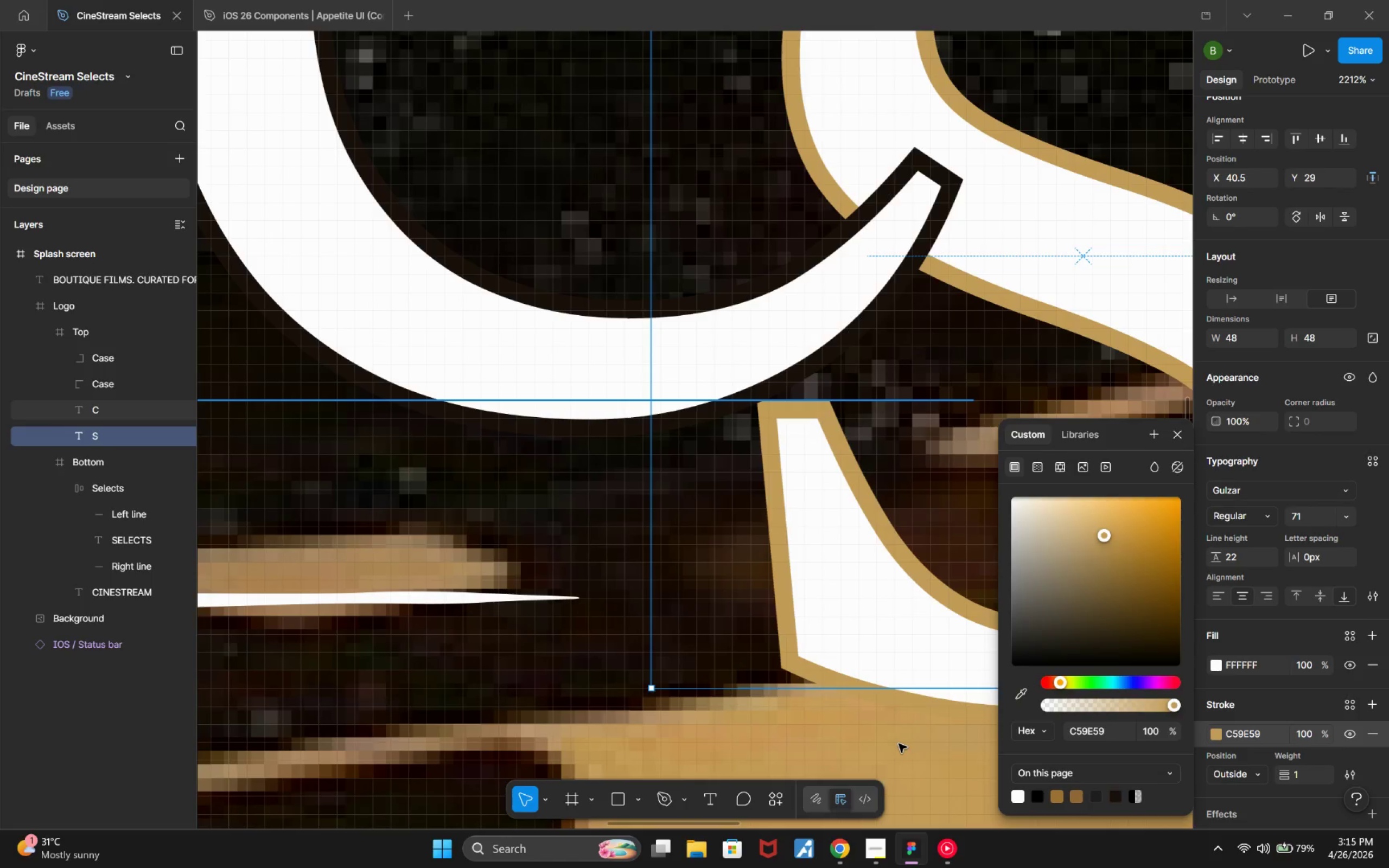 
hold_key(key=ControlLeft, duration=0.73)
scroll: coordinate [907, 749], scroll_direction: down, amount: 7.0
 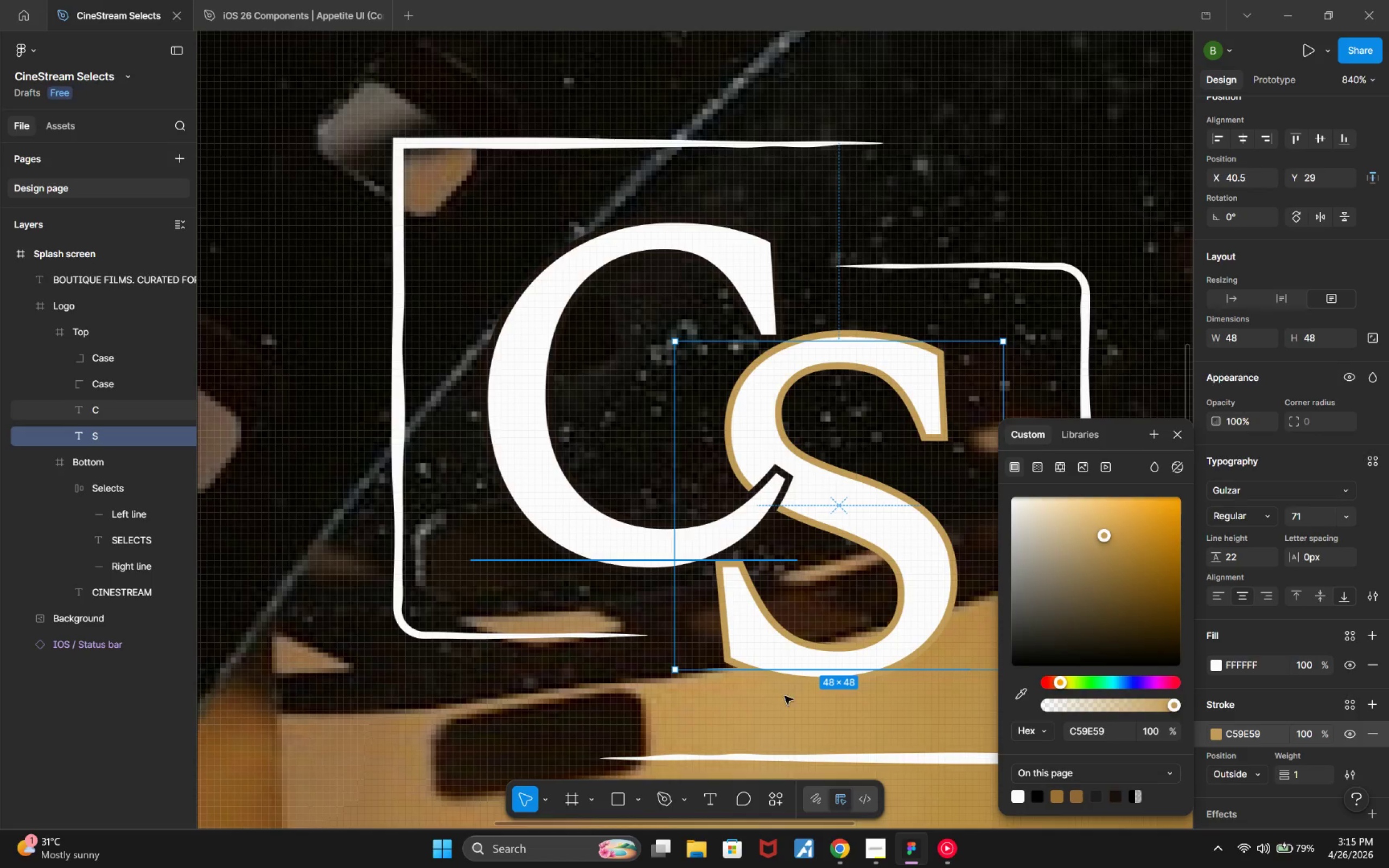 
hold_key(key=ControlLeft, duration=1.25)
scroll: coordinate [855, 710], scroll_direction: up, amount: 5.0
 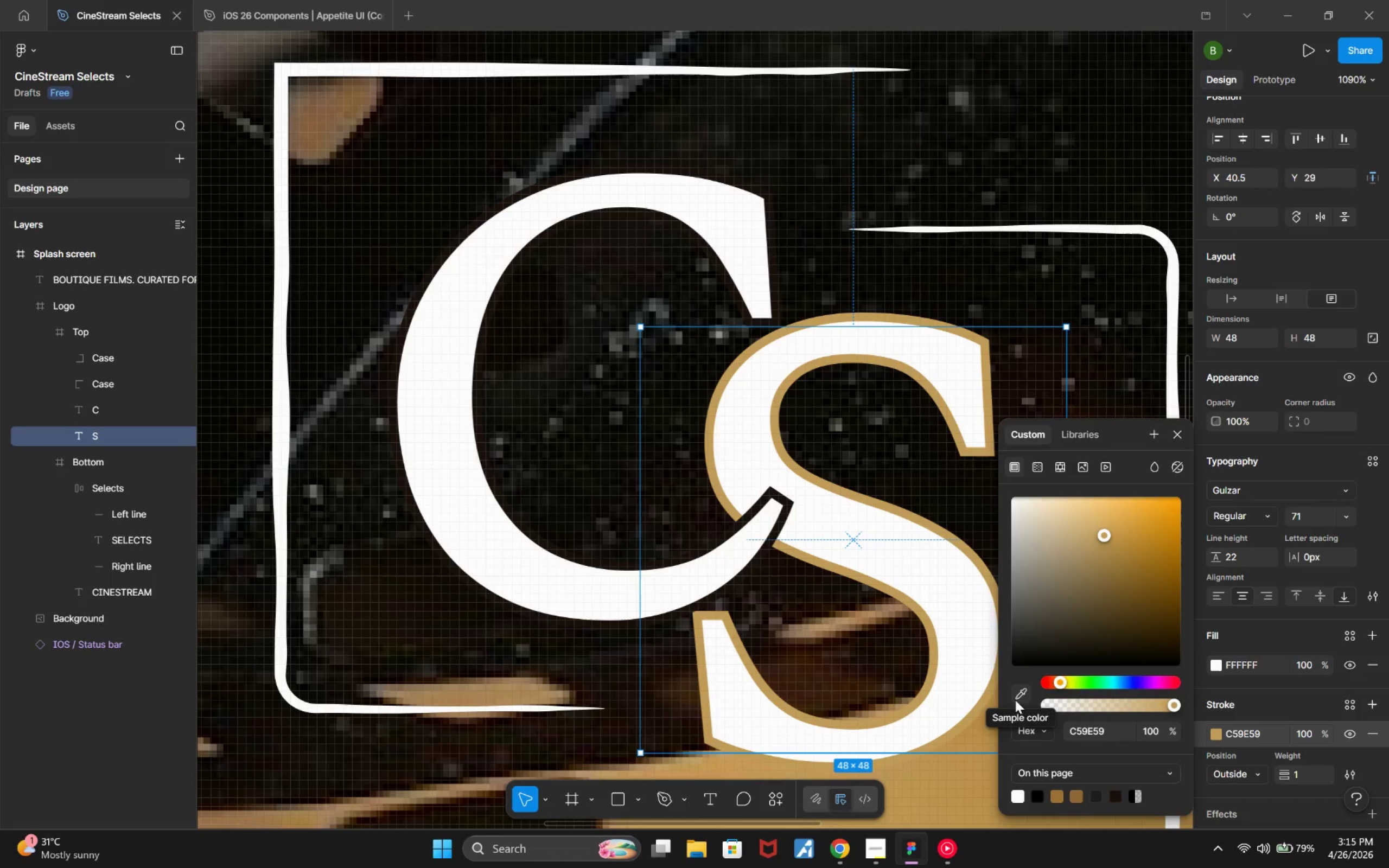 
left_click_drag(start_coordinate=[1119, 736], to_coordinate=[1043, 736])
 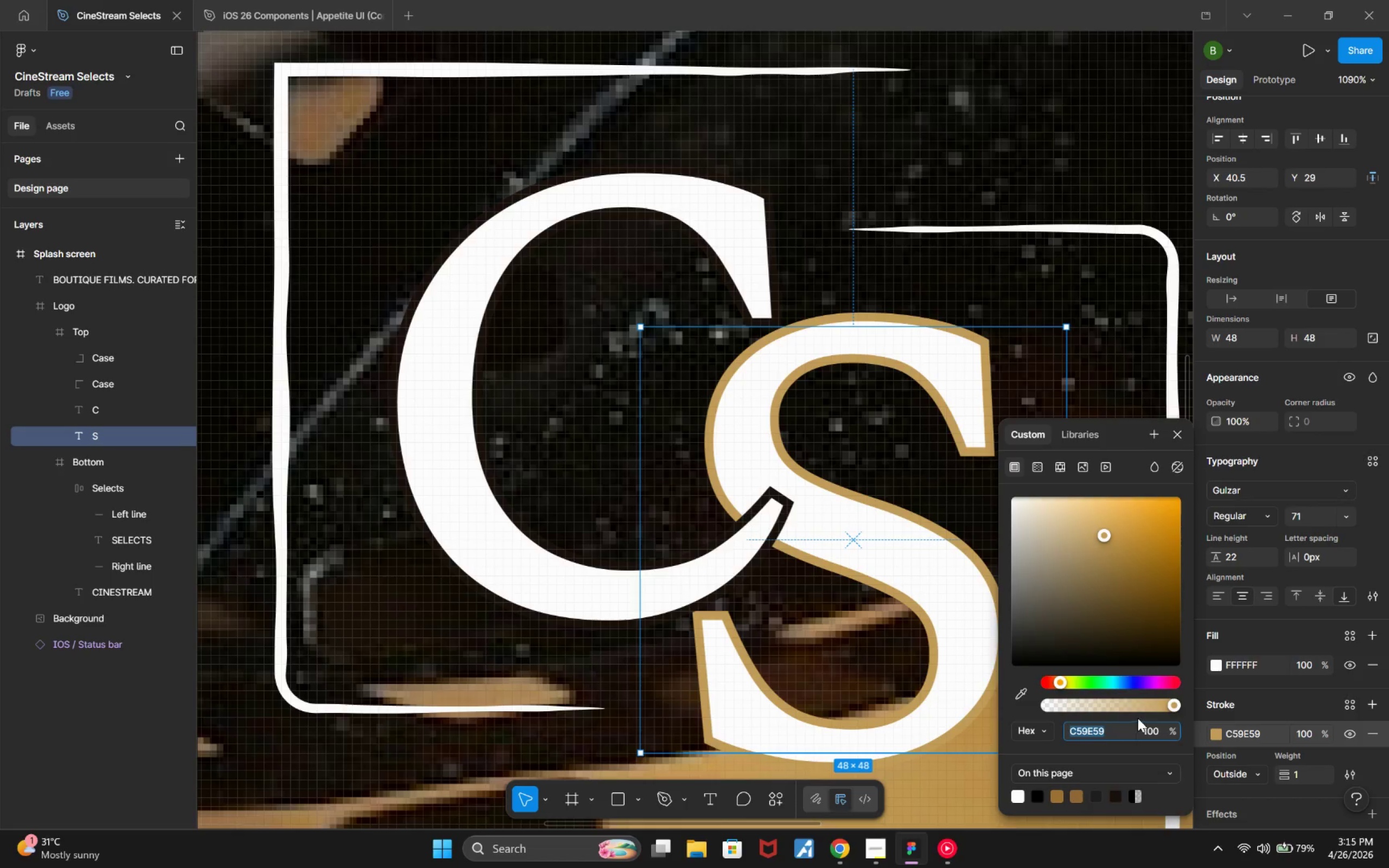 
left_click_drag(start_coordinate=[1156, 725], to_coordinate=[1139, 729])
 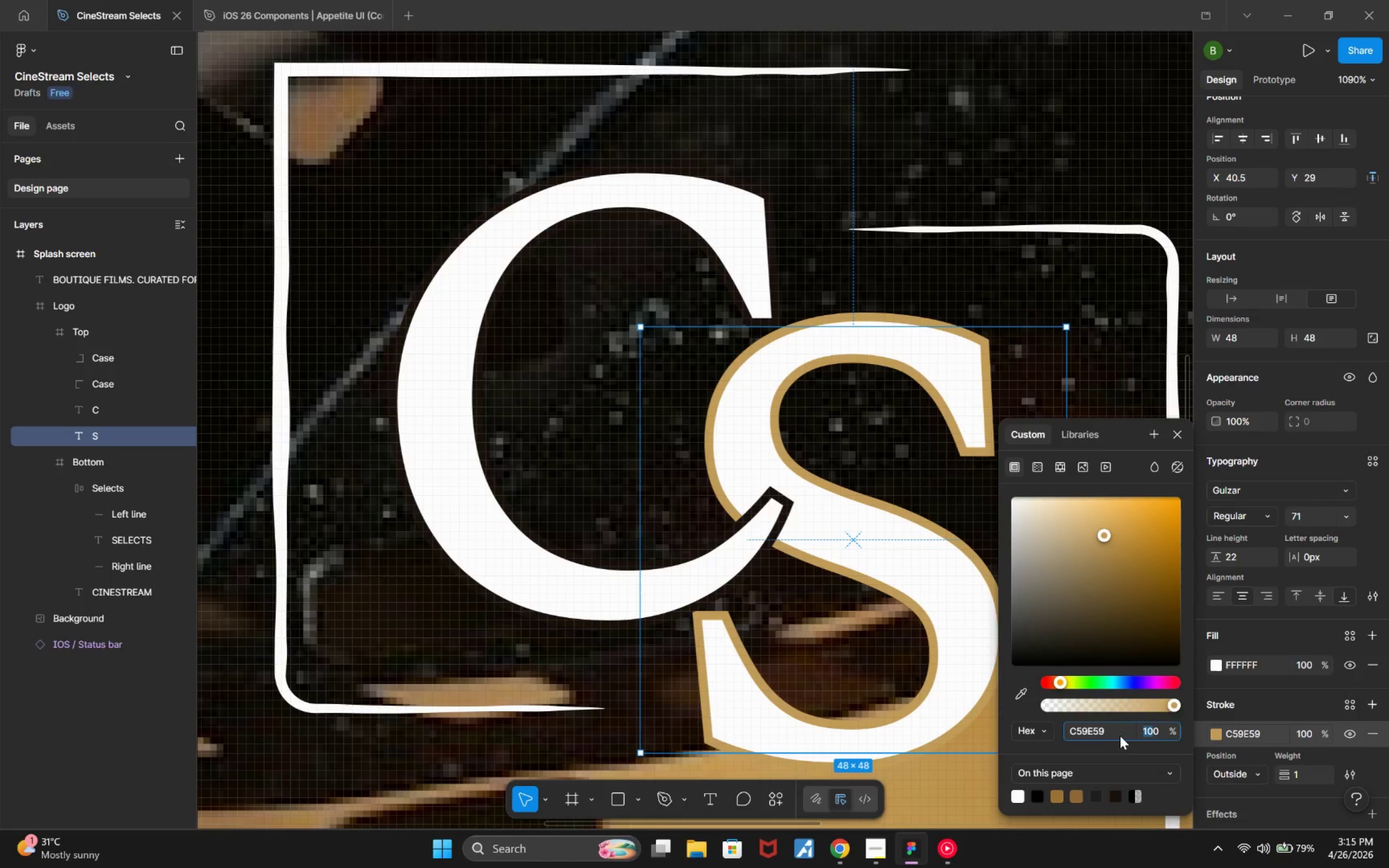 
key(0)
 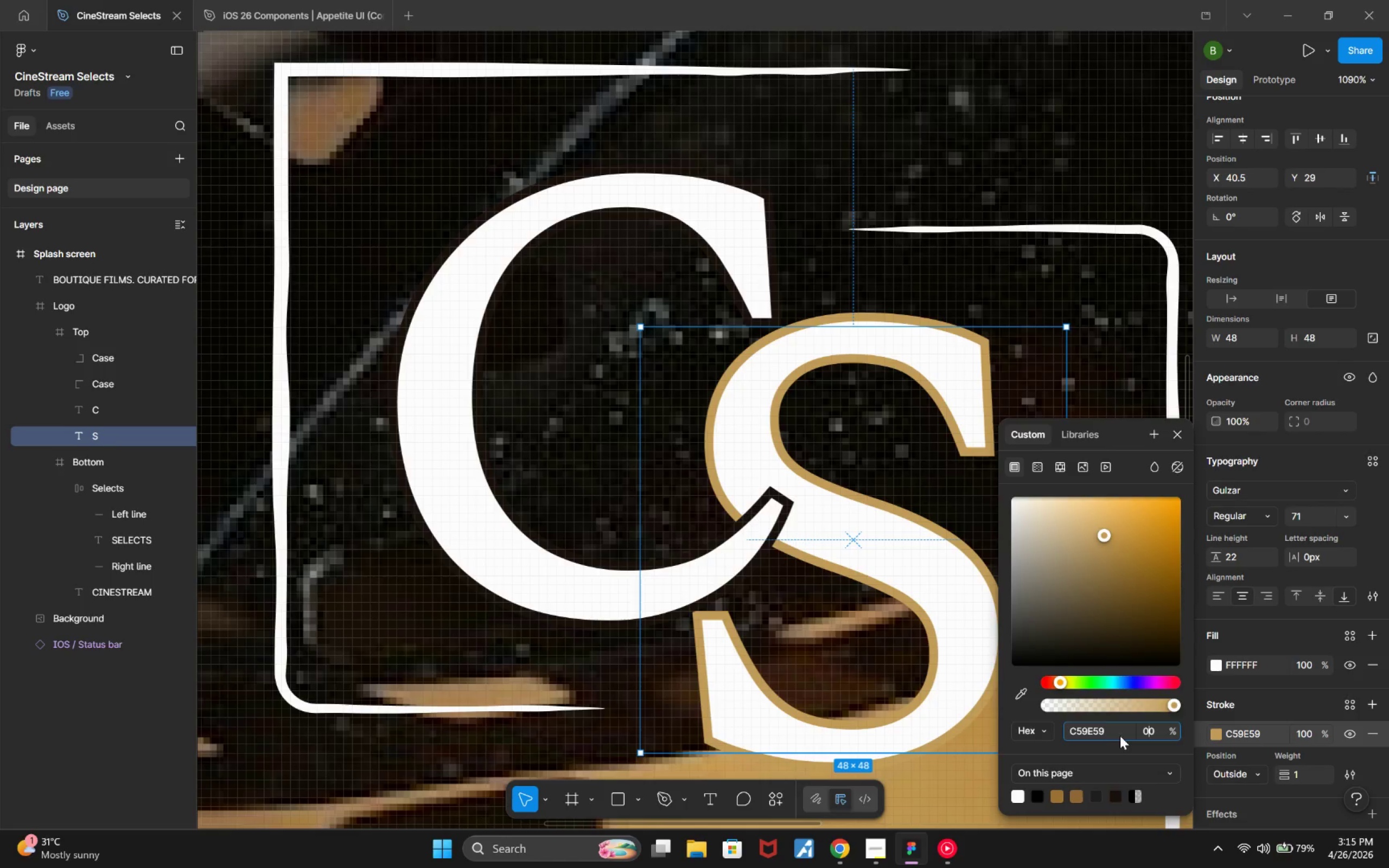 
key(Enter)
 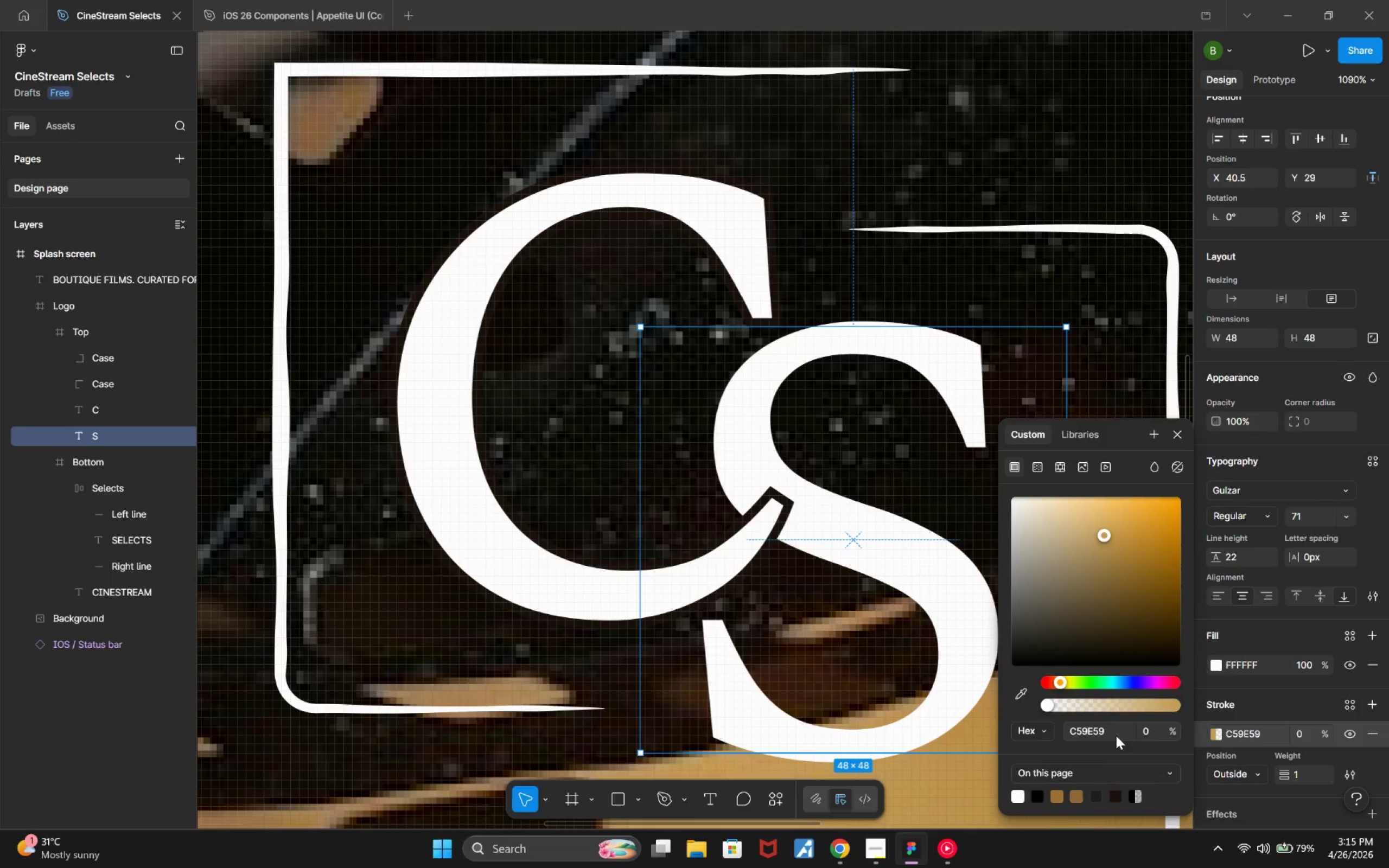 
wait(9.97)
 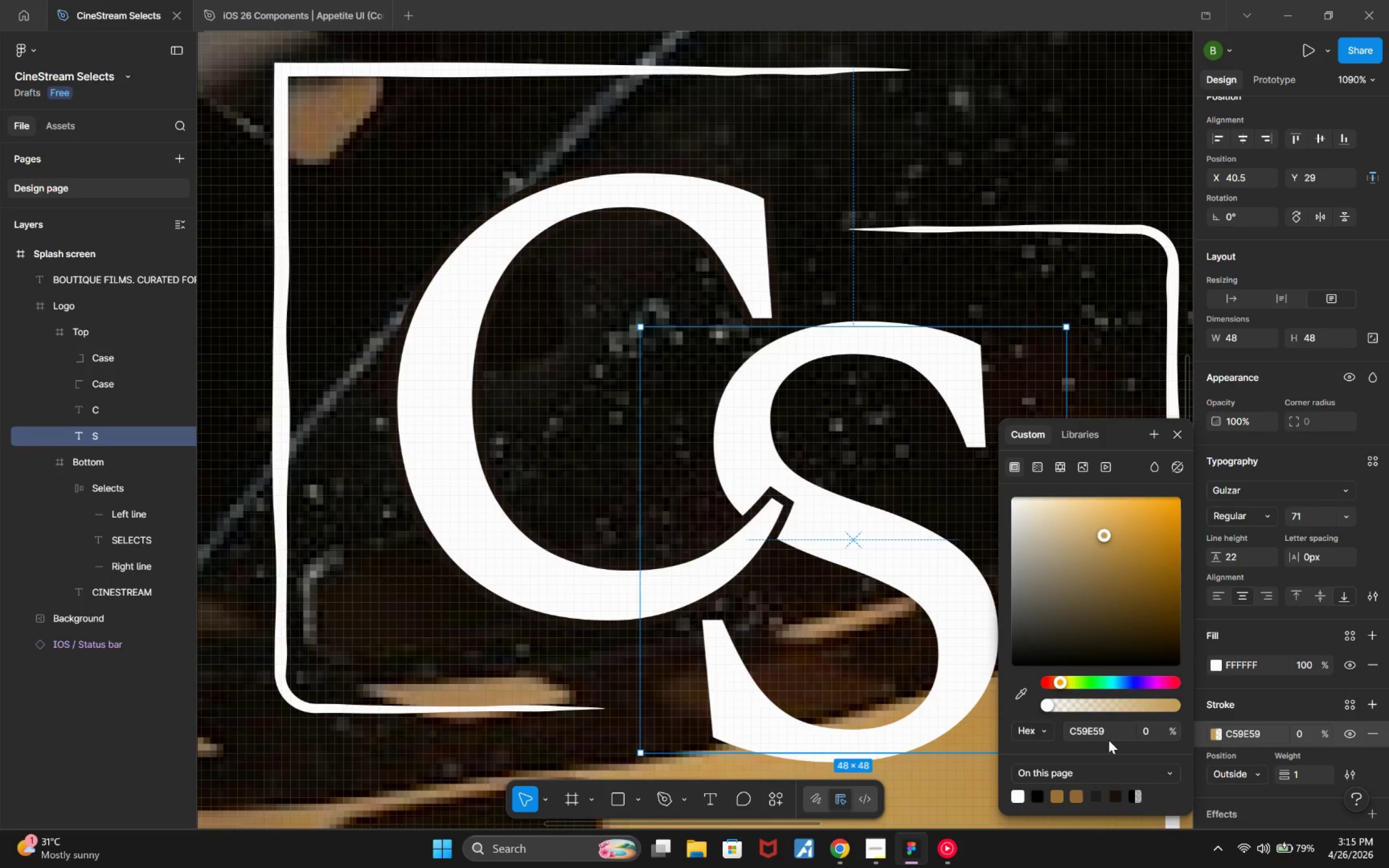 
key(Control+Z)
 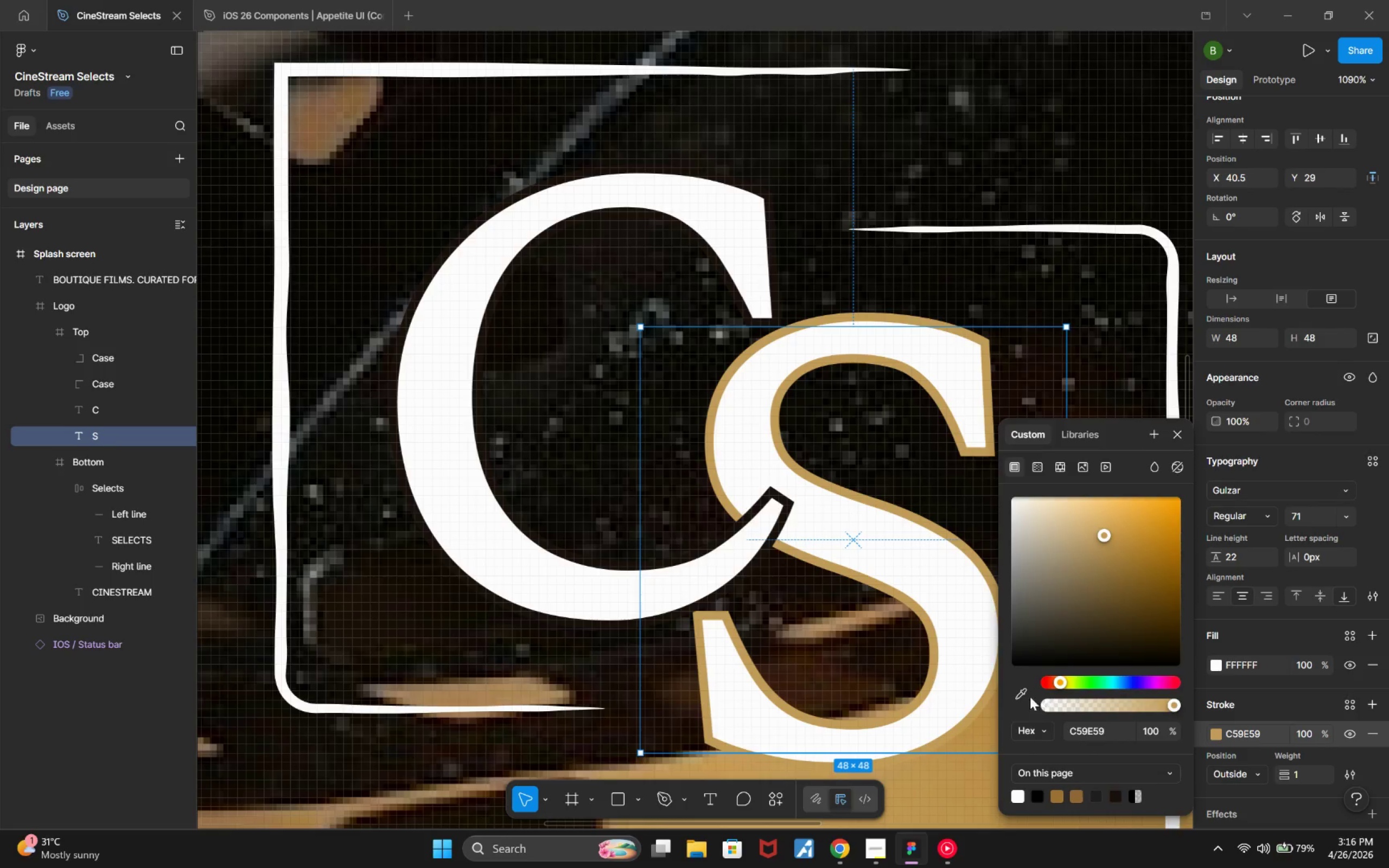 
left_click([1025, 694])
 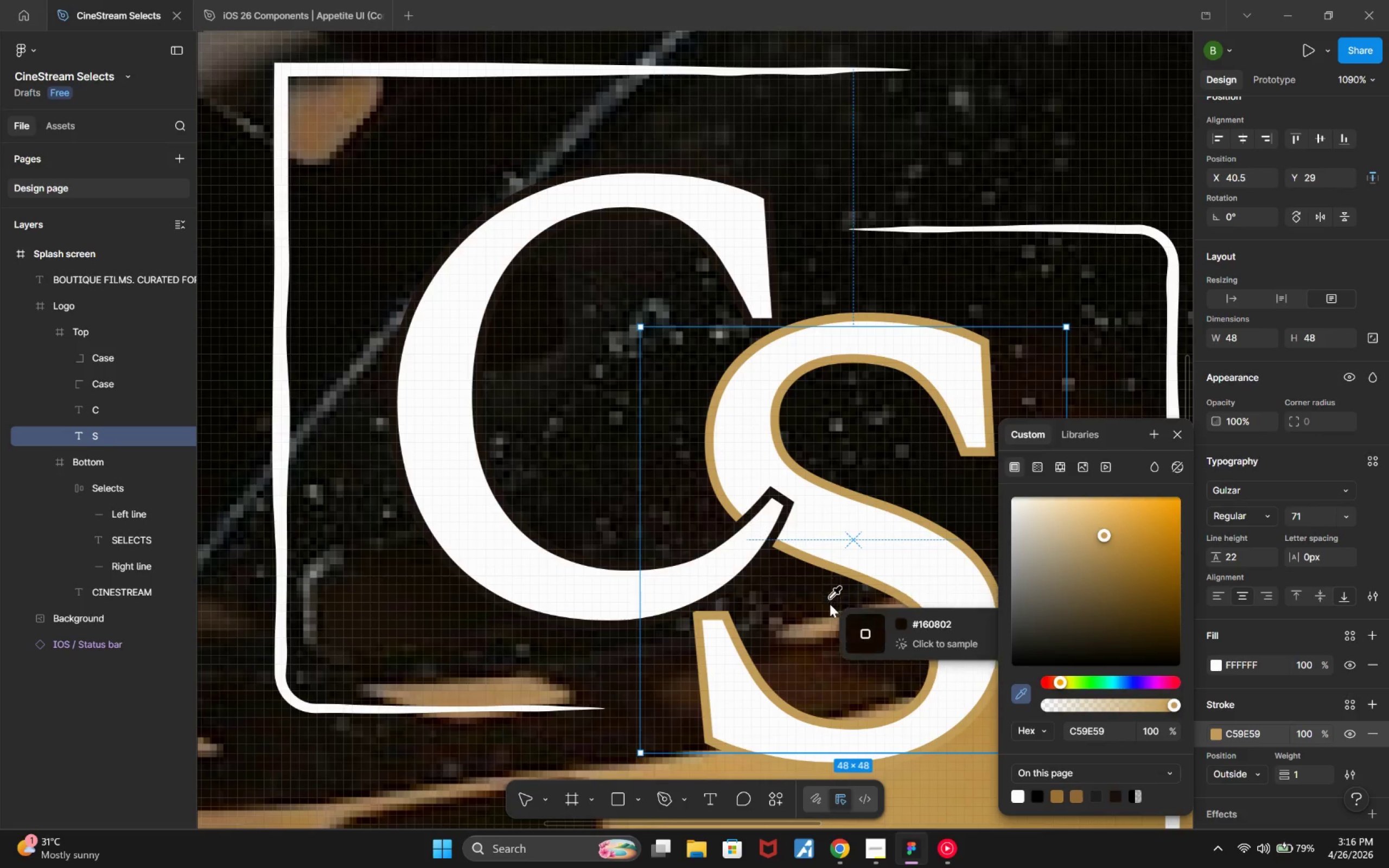 
left_click([811, 677])
 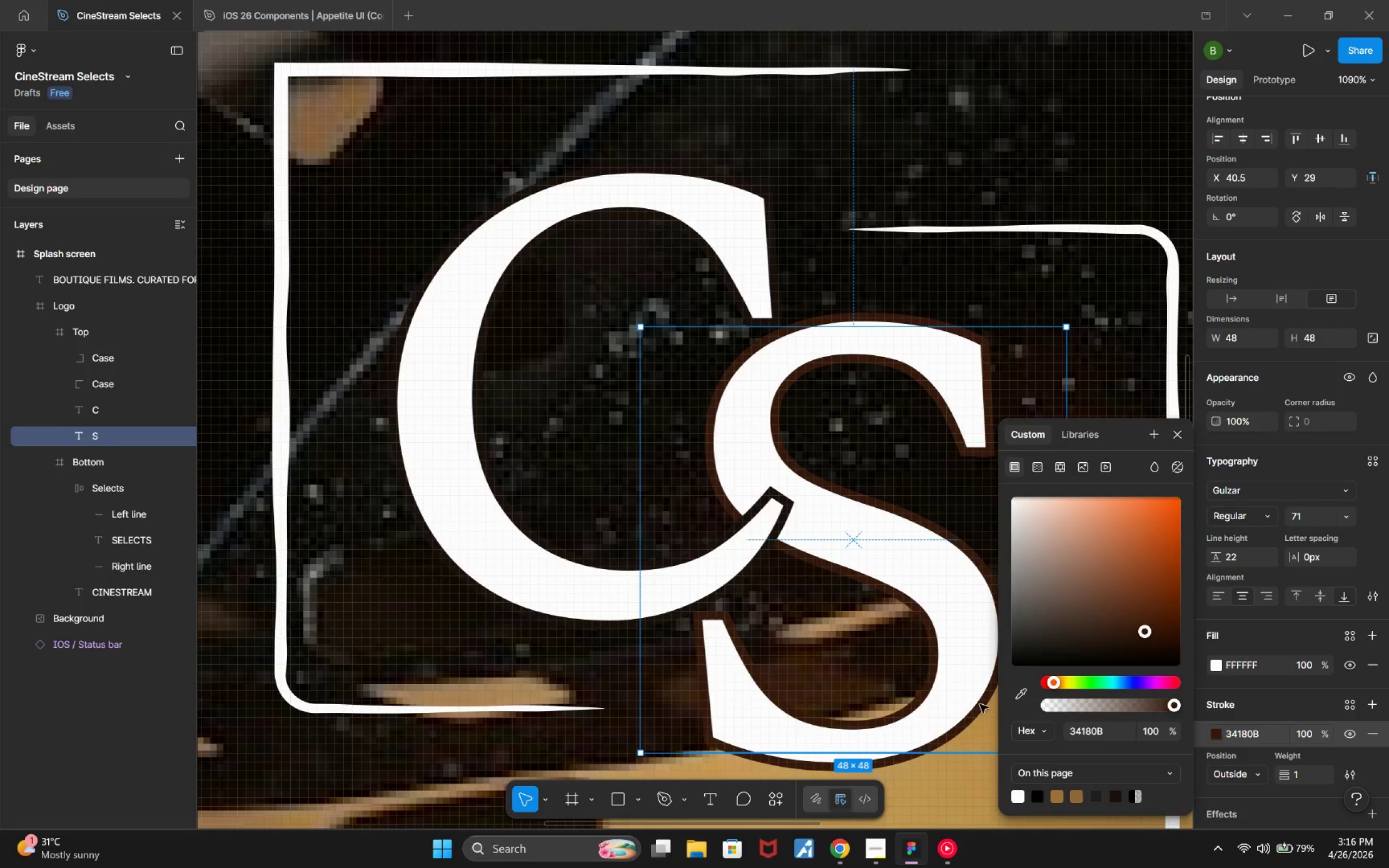 
left_click([1016, 698])
 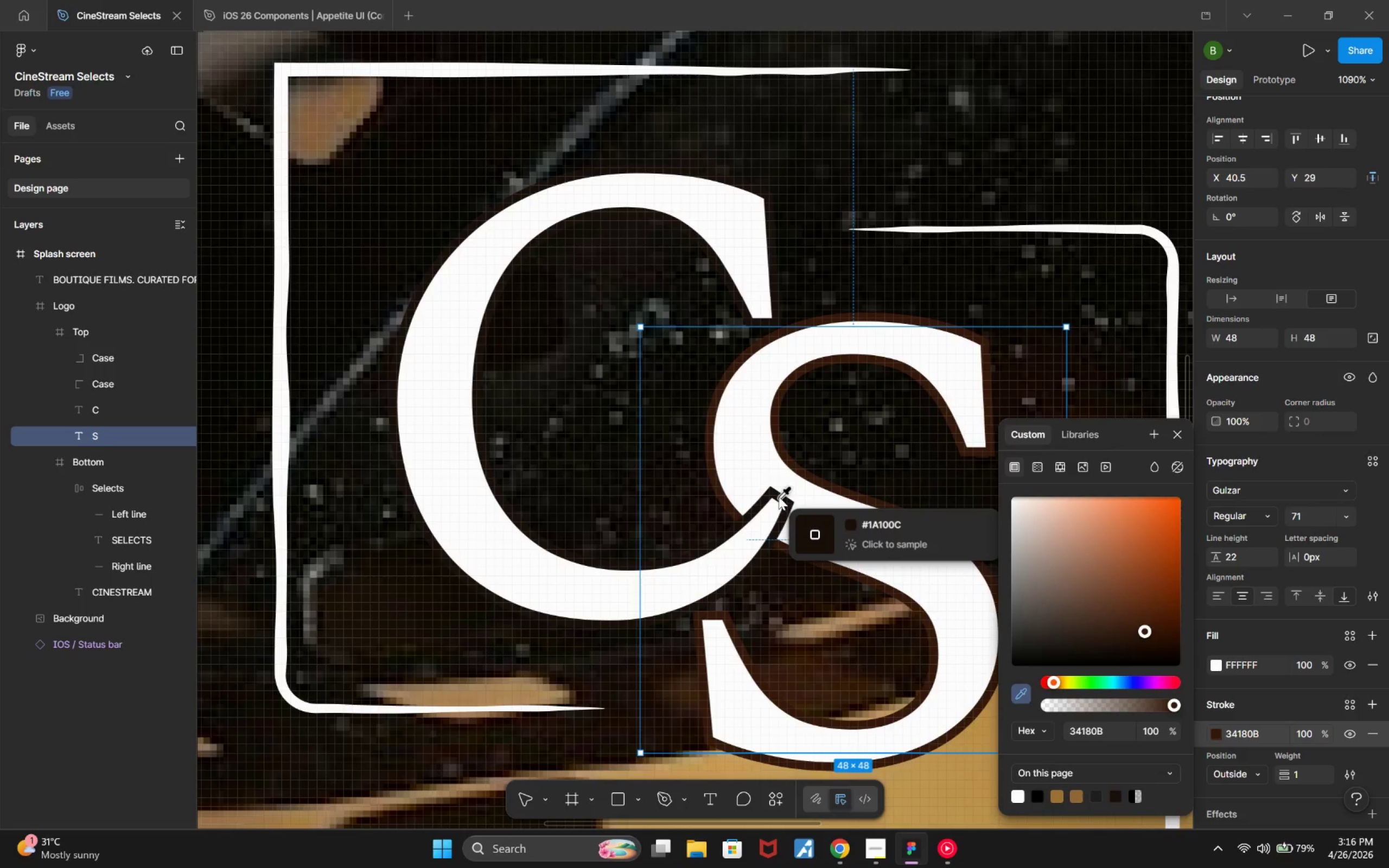 
left_click([779, 496])
 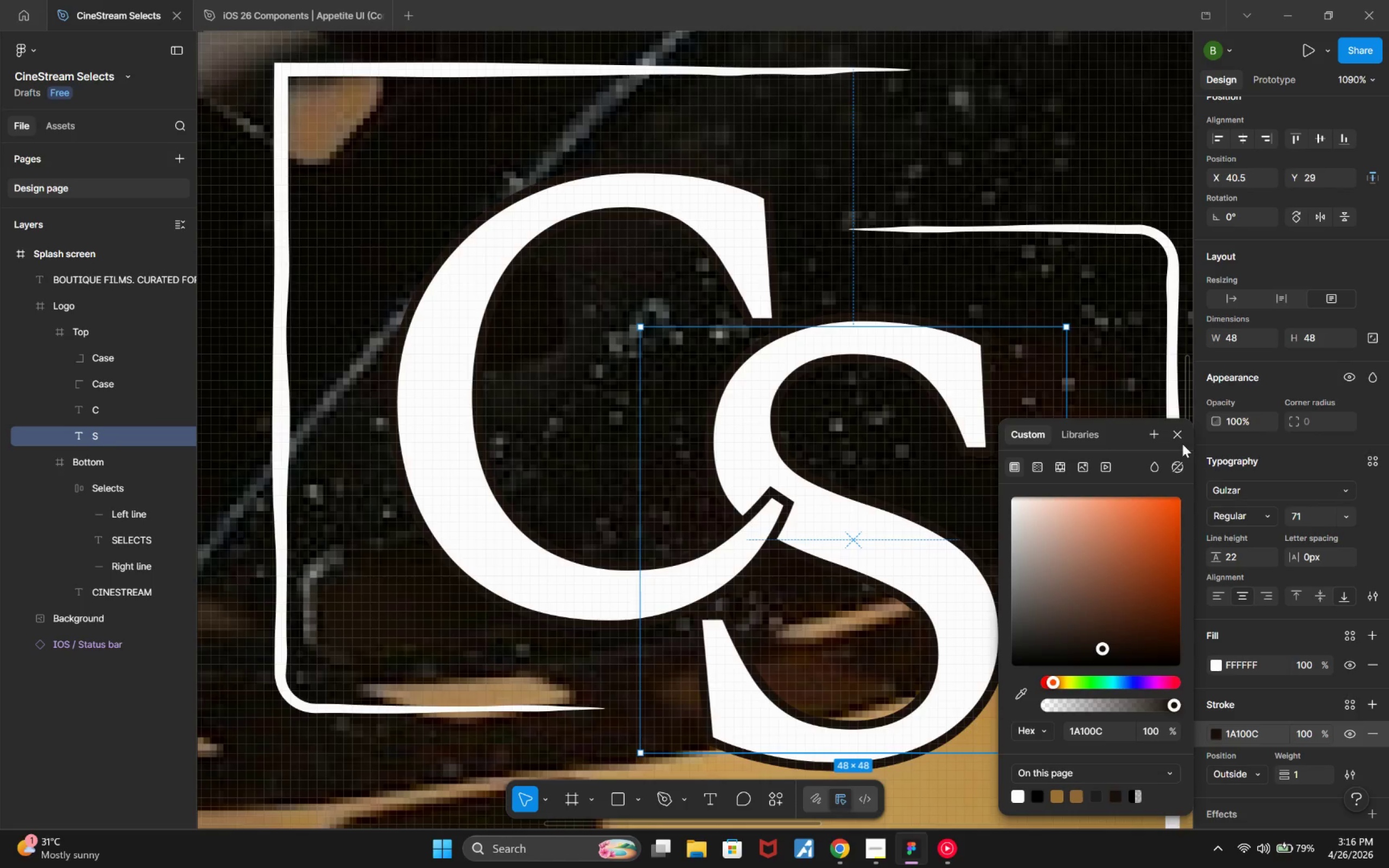 
left_click([1185, 435])
 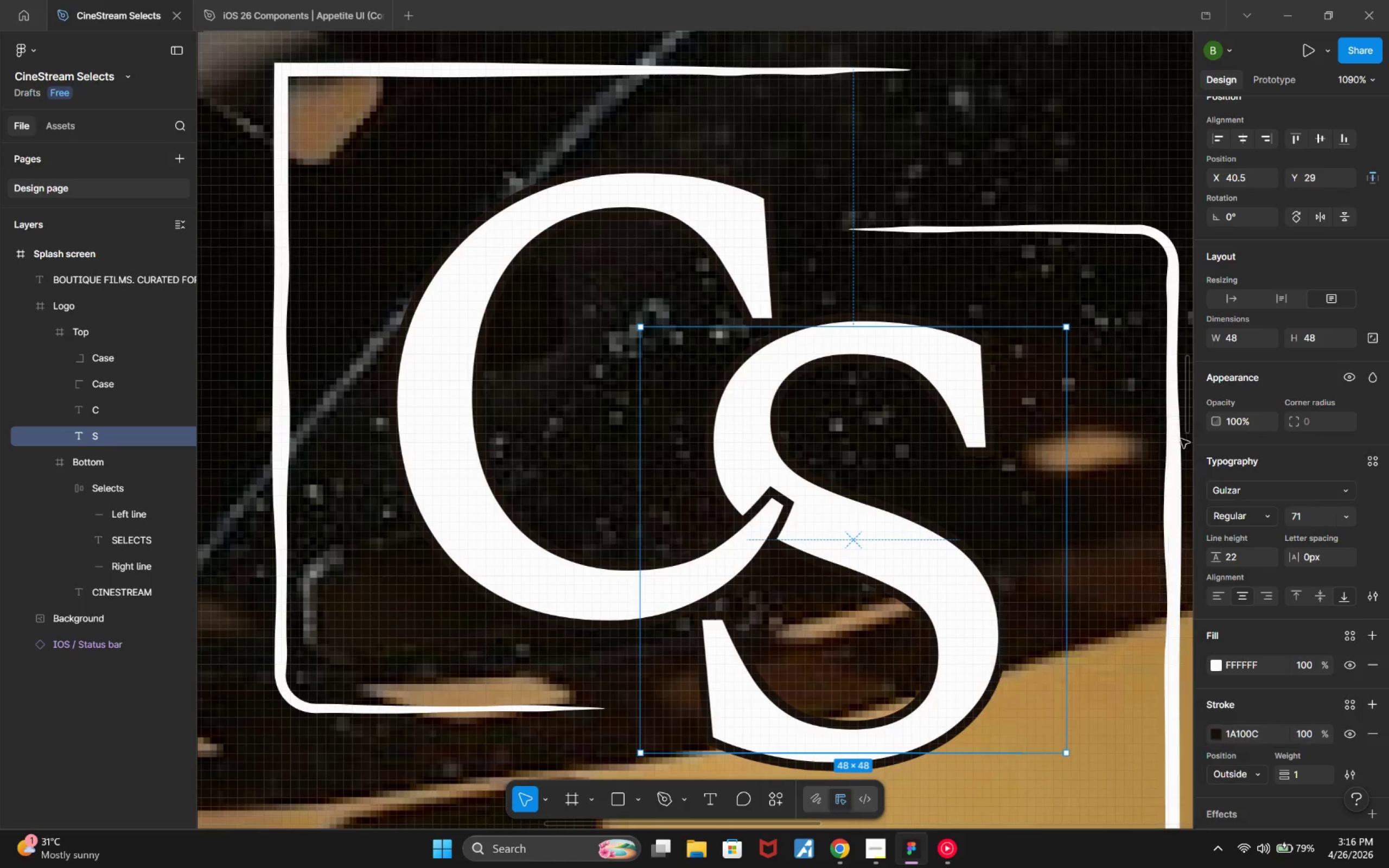 
hold_key(key=ControlLeft, duration=0.98)
scroll: coordinate [1020, 585], scroll_direction: down, amount: 11.0
 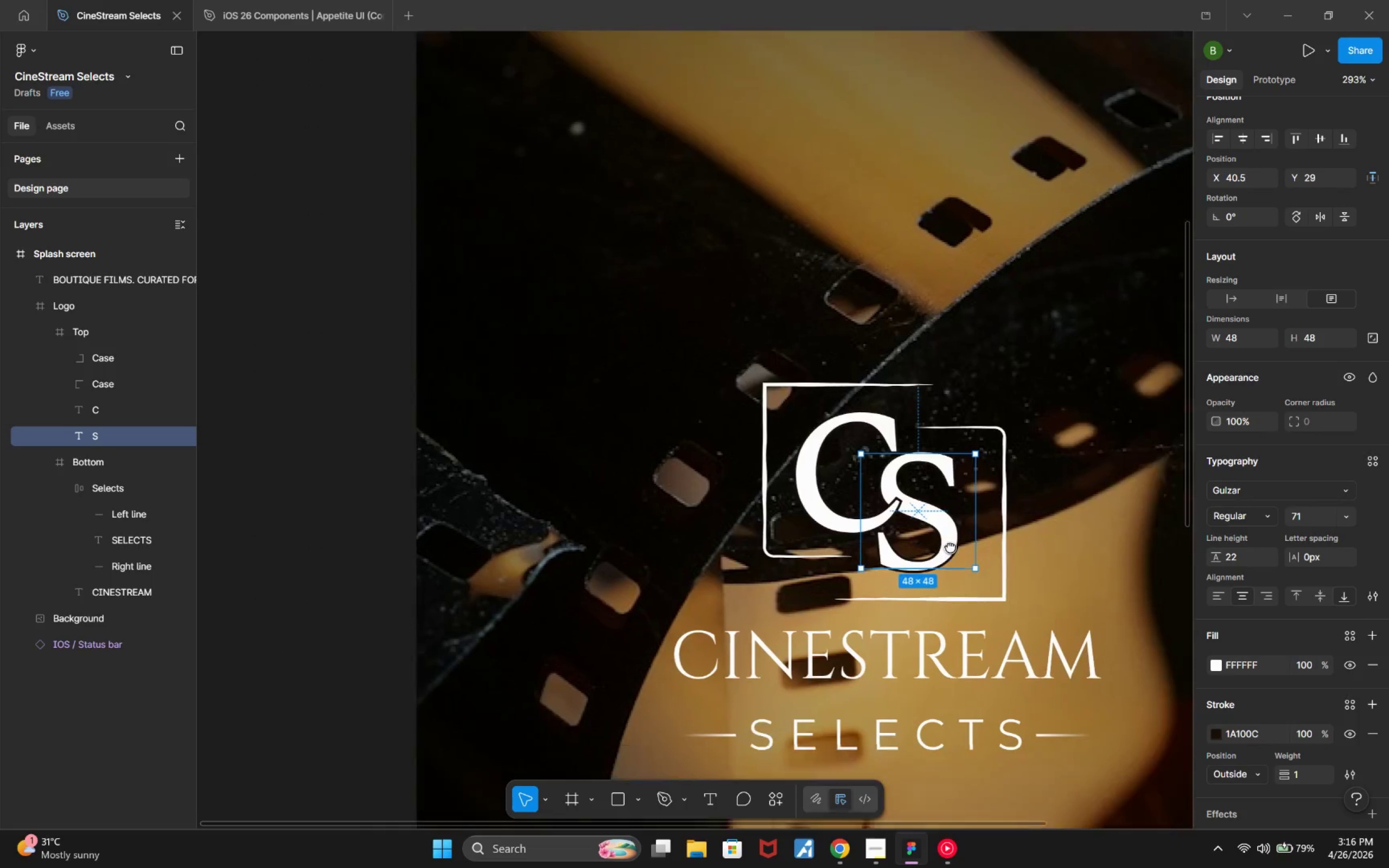 
hold_key(key=ControlLeft, duration=0.41)
scroll: coordinate [909, 506], scroll_direction: down, amount: 5.0
 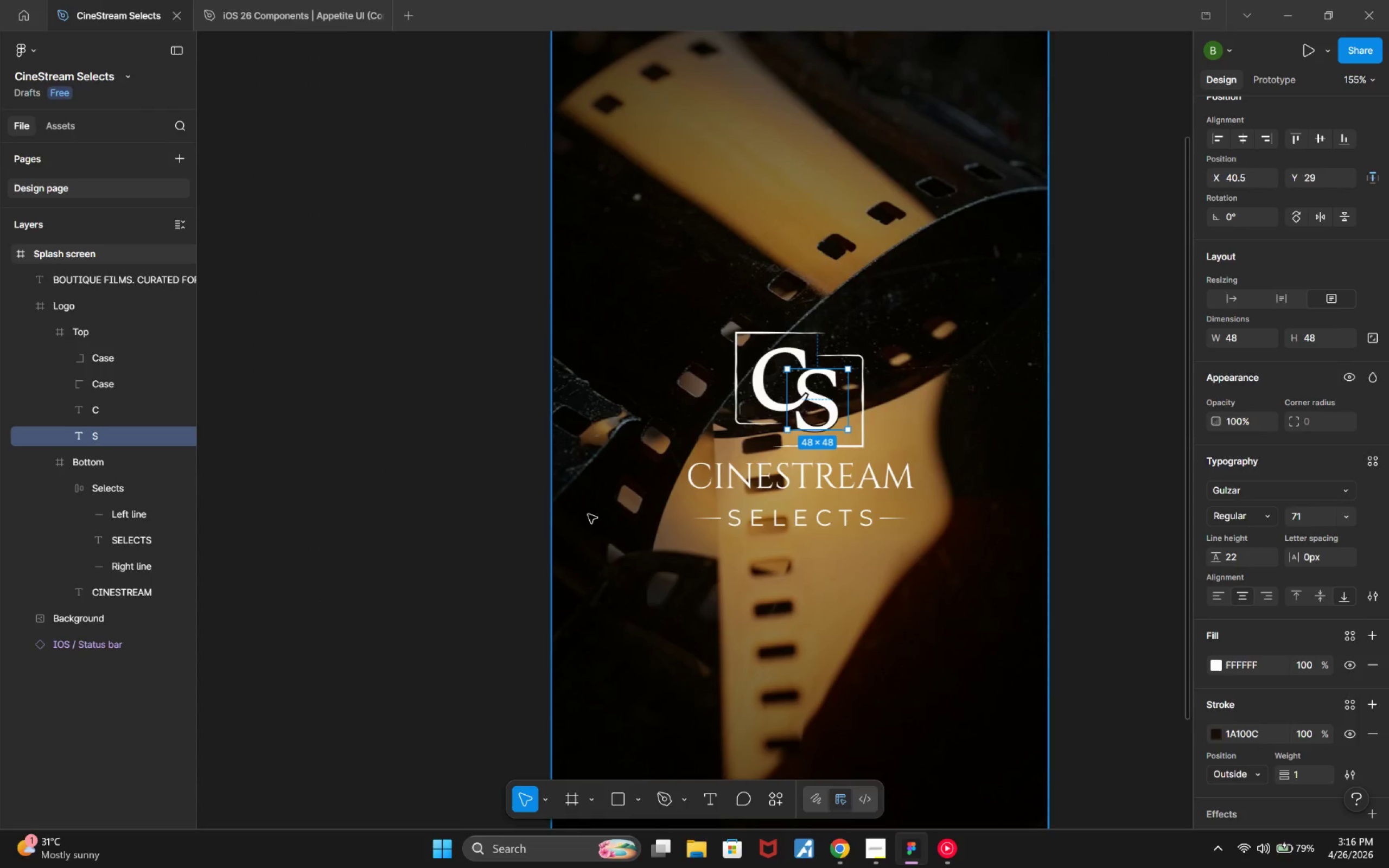 
left_click([529, 561])
 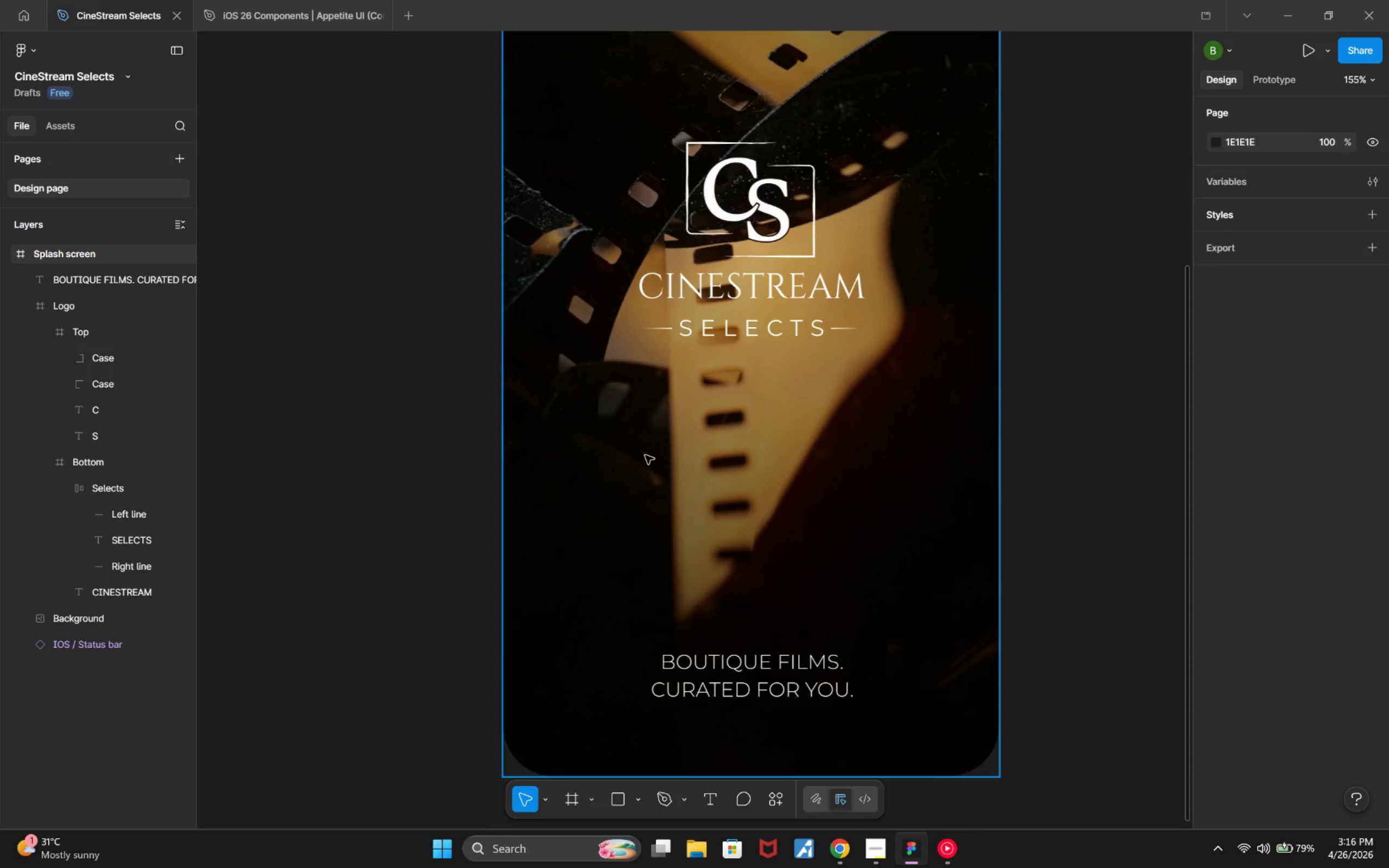 
wait(29.48)
 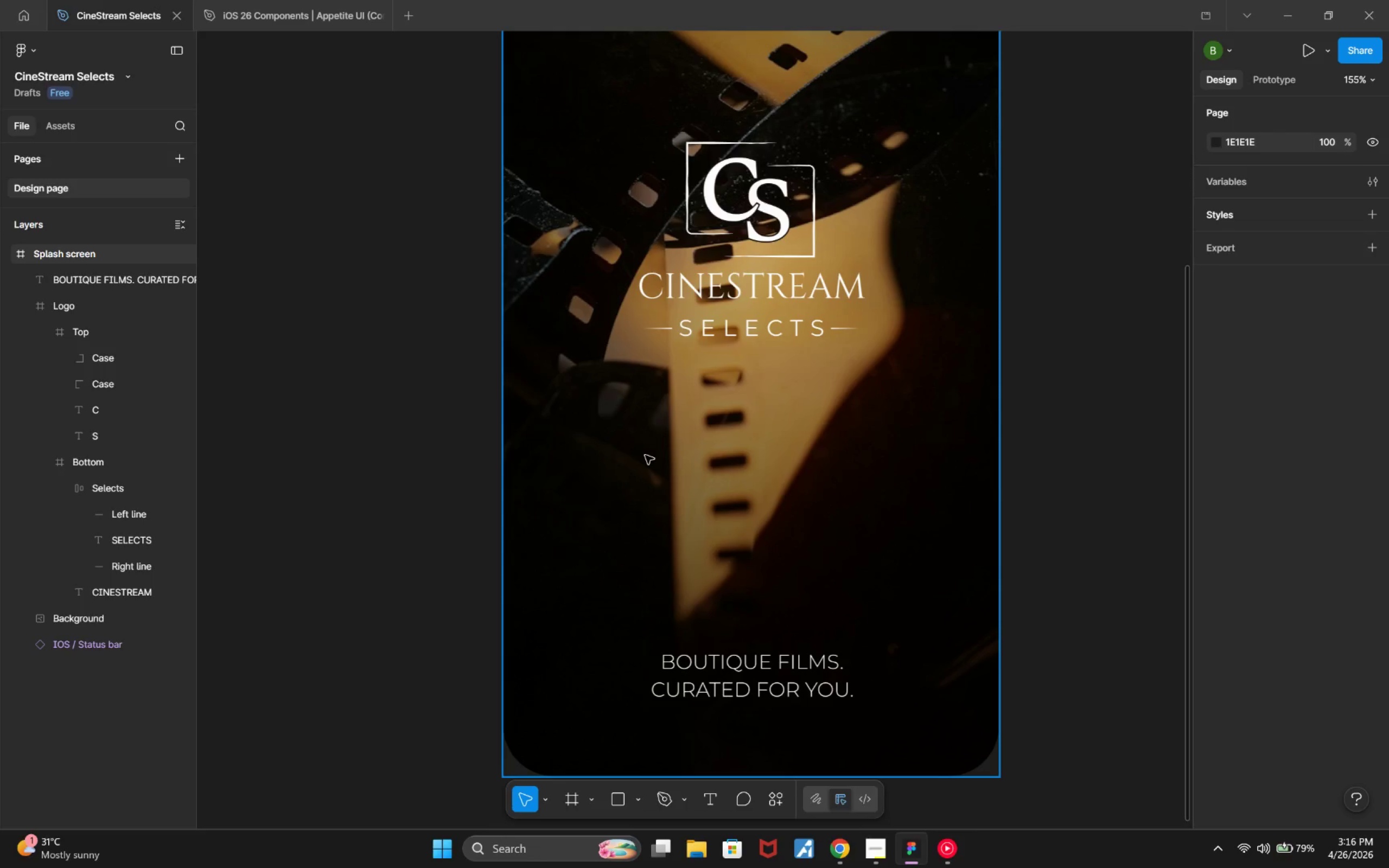 
hold_key(key=ControlLeft, duration=0.48)
scroll: coordinate [421, 546], scroll_direction: down, amount: 4.0
 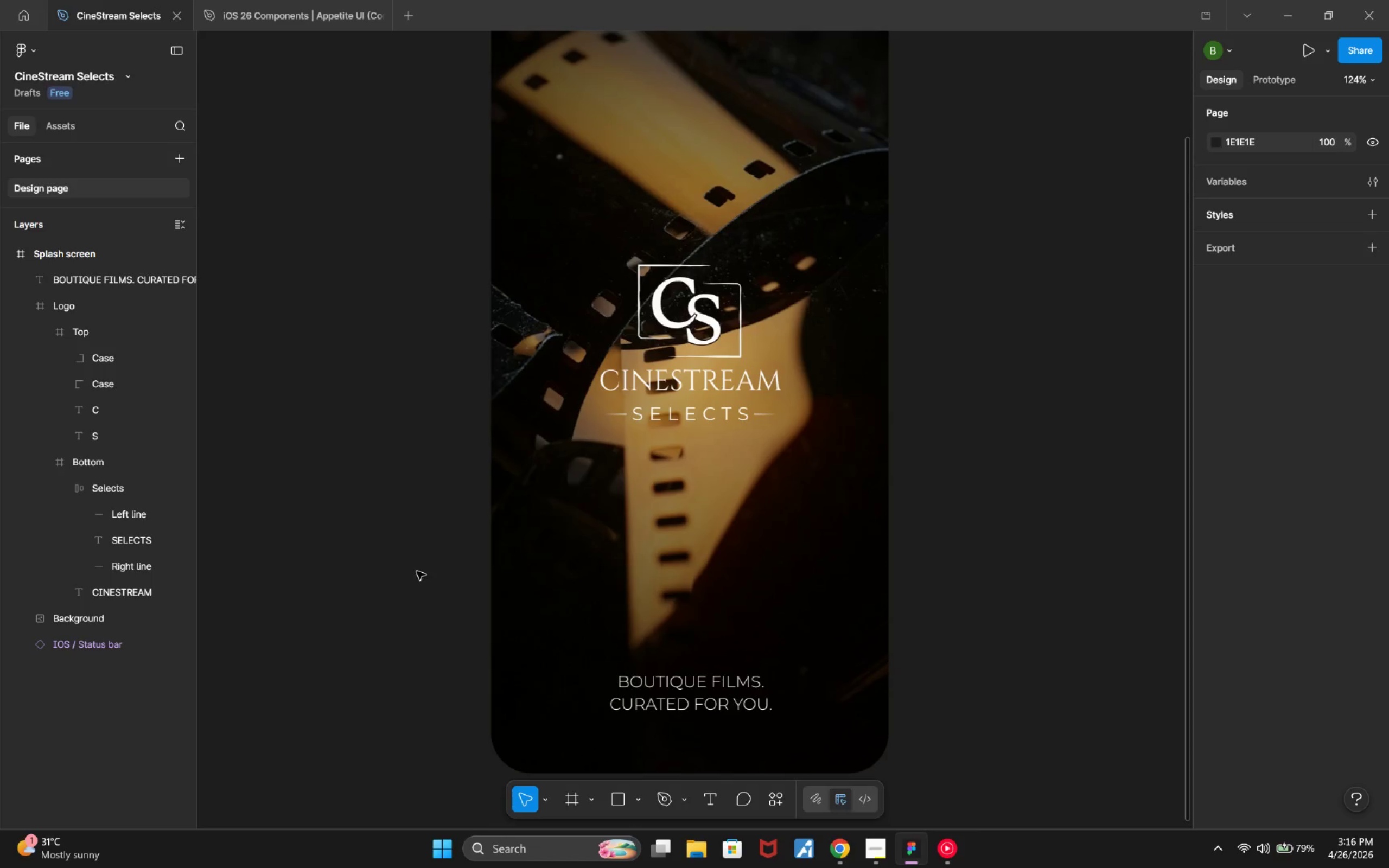 
hold_key(key=ControlLeft, duration=0.64)
scroll: coordinate [415, 497], scroll_direction: down, amount: 2.0
 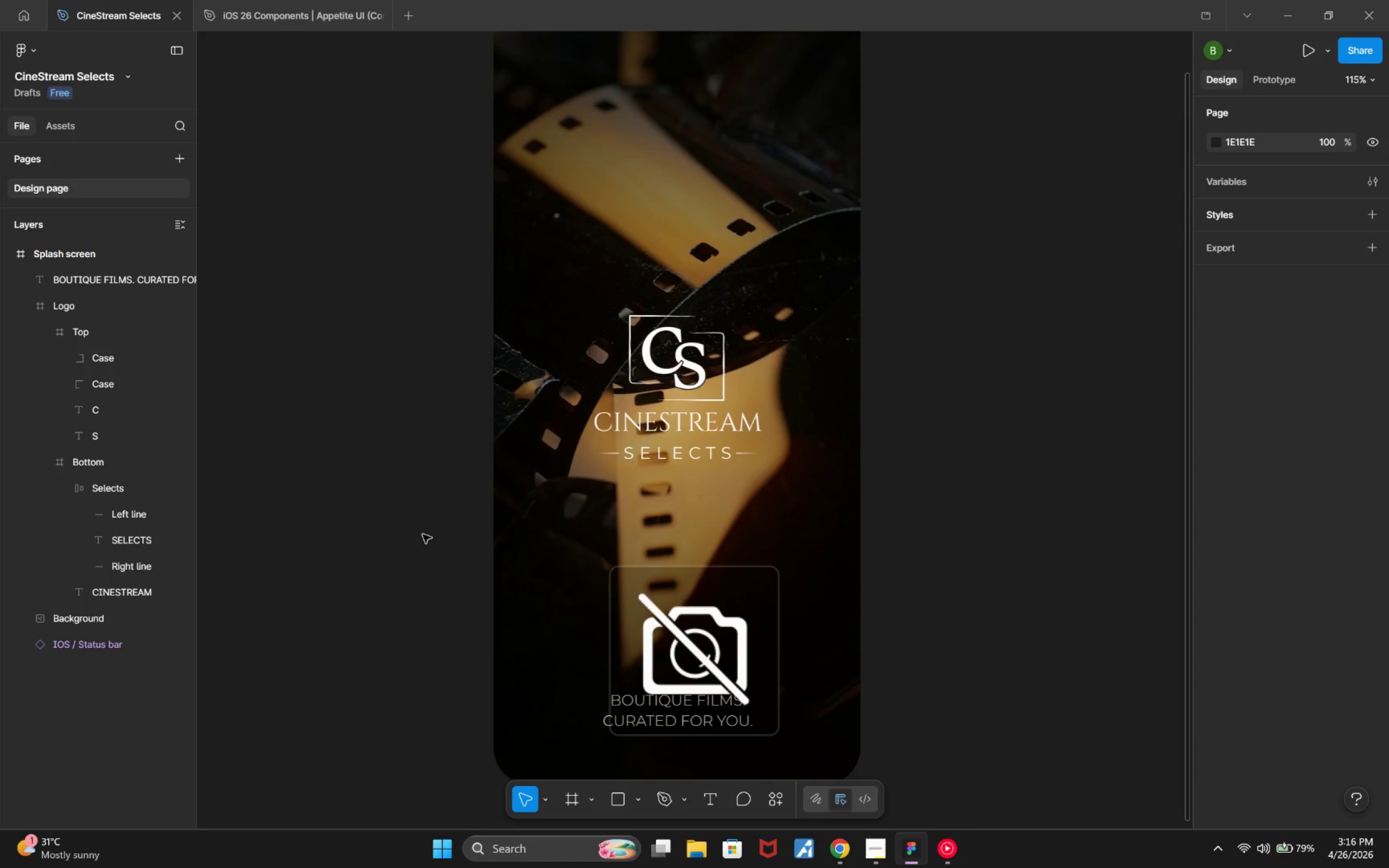 
wait(6.95)
 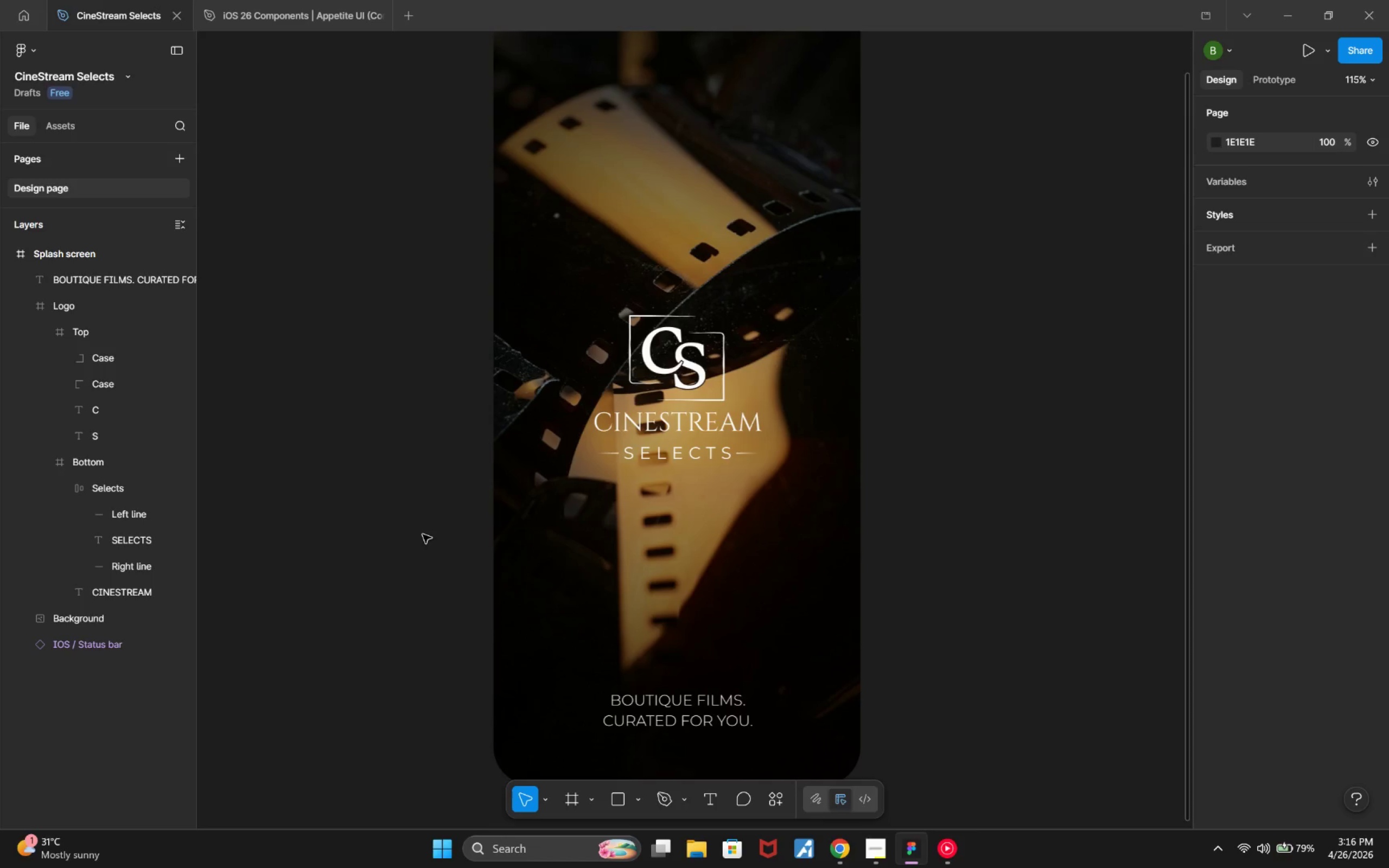 
hold_key(key=ControlLeft, duration=0.52)
scroll: coordinate [376, 532], scroll_direction: down, amount: 3.0
 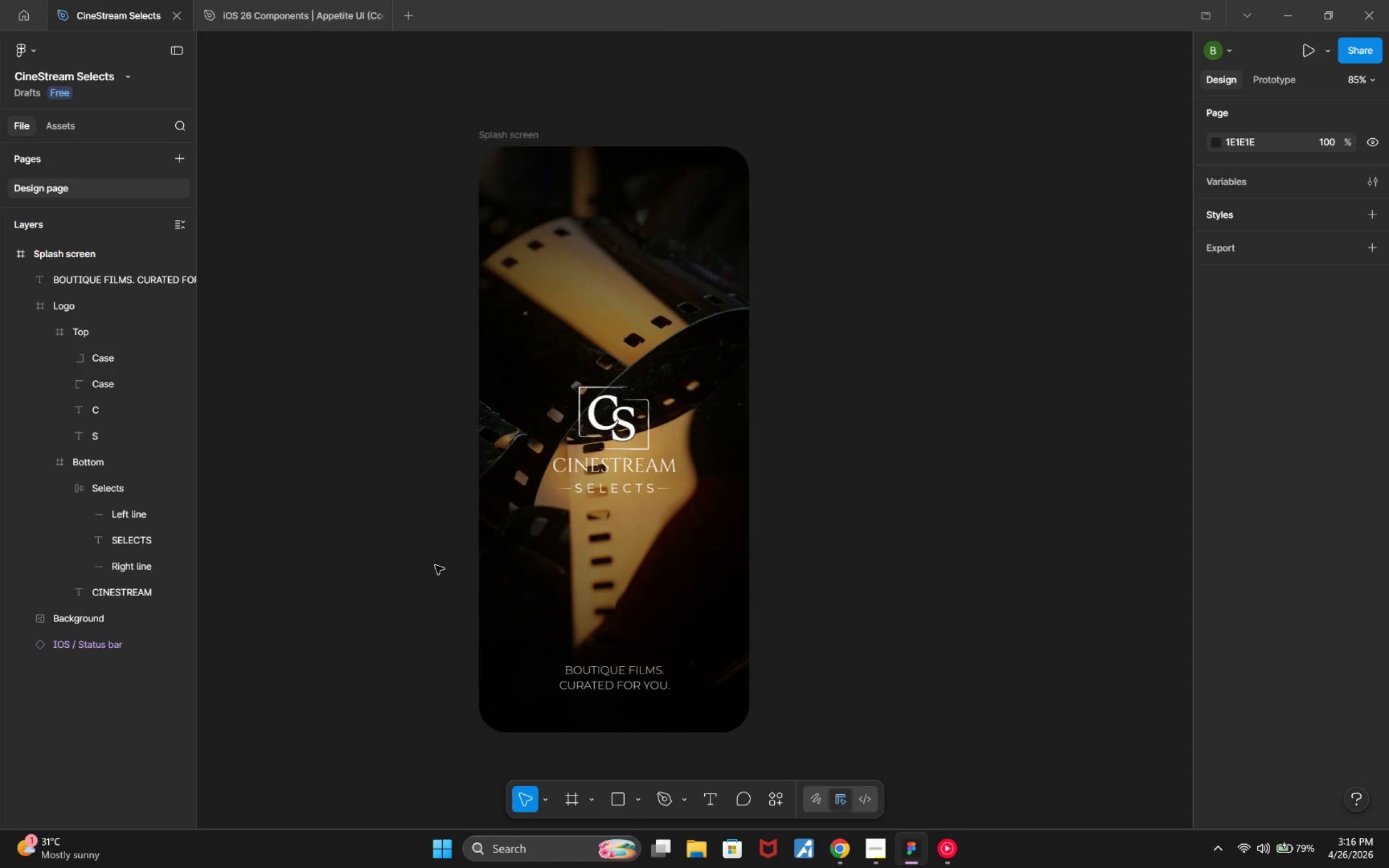 
left_click([582, 679])
 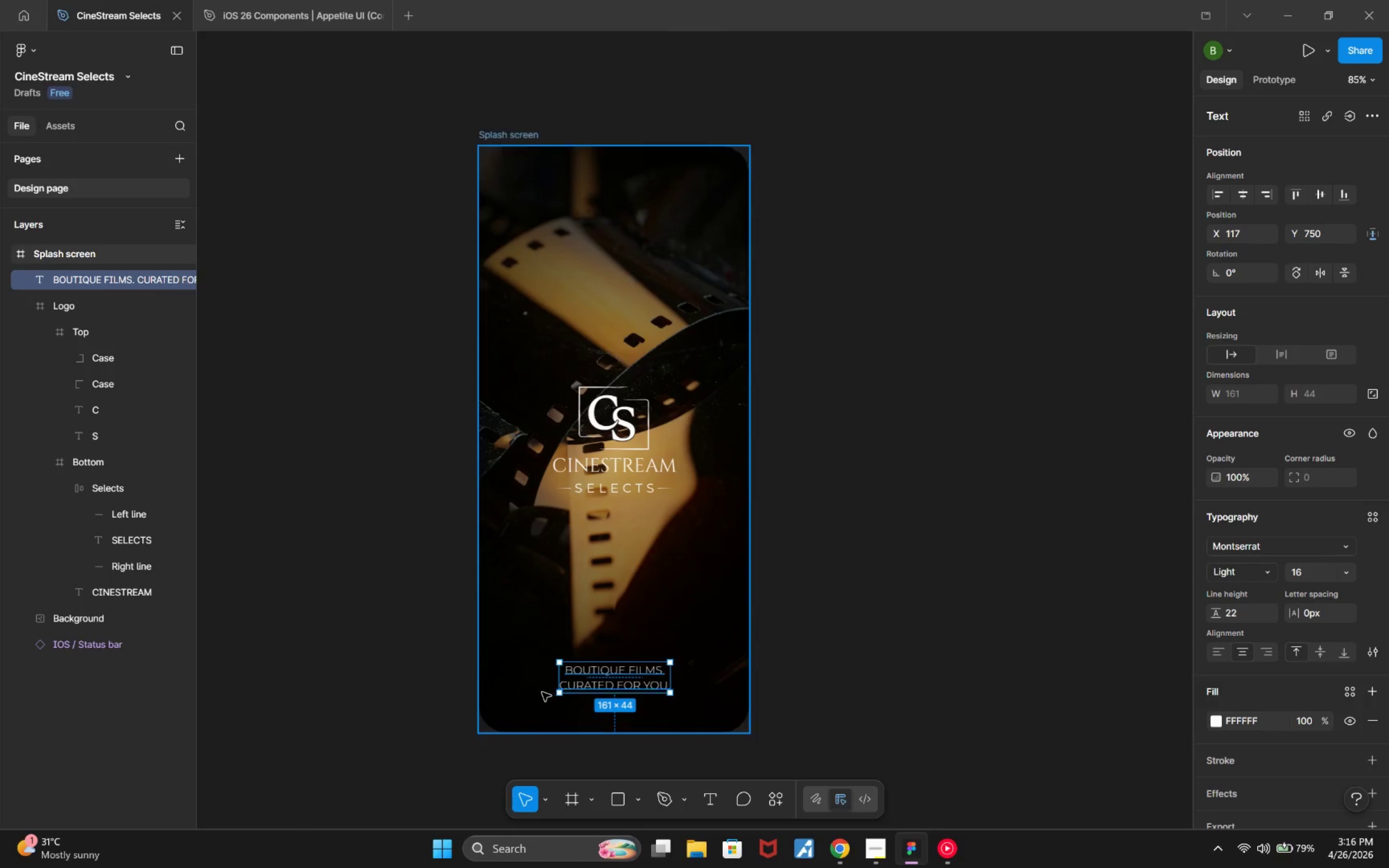 
hold_key(key=AltLeft, duration=0.64)
 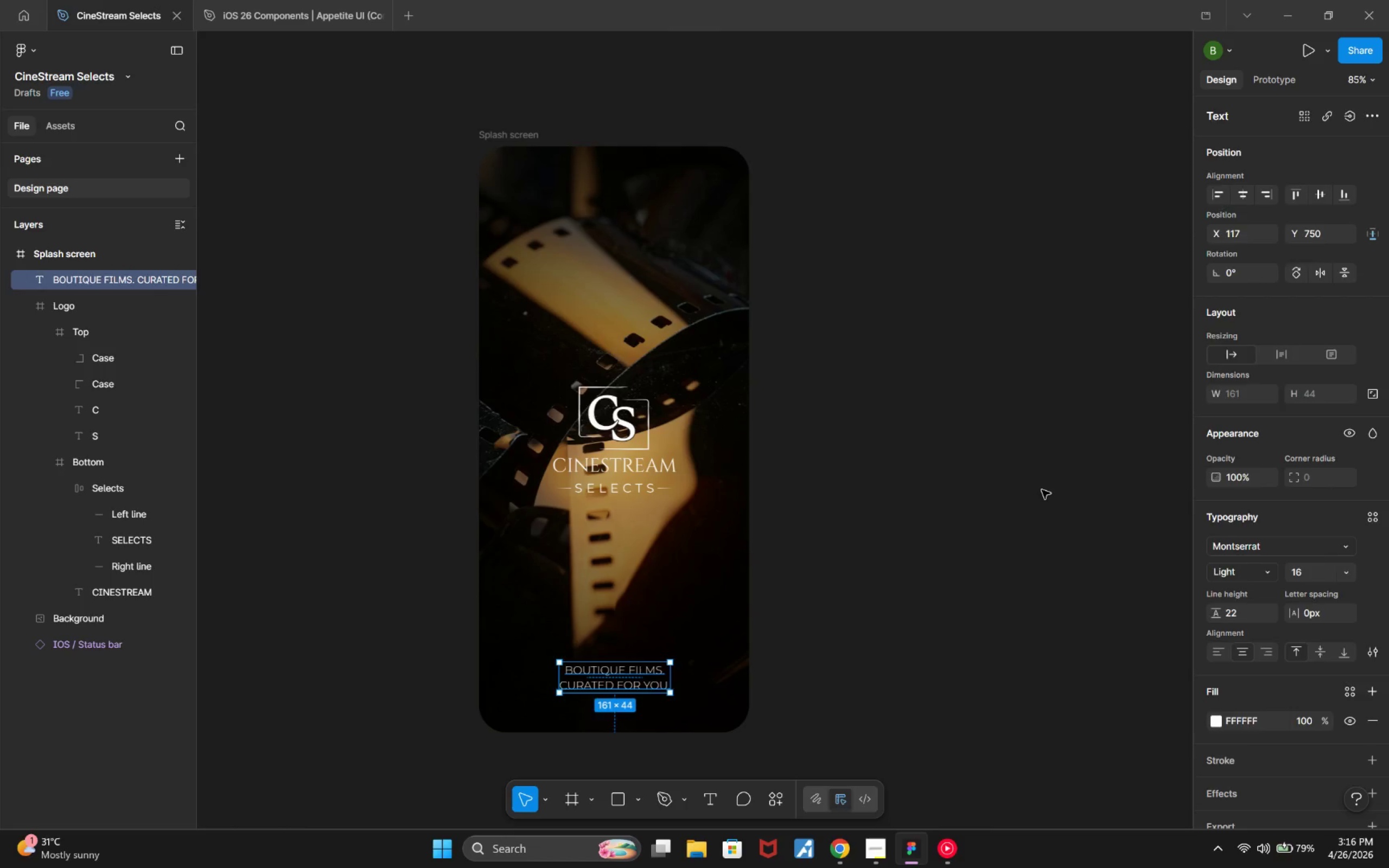 
left_click([1042, 490])
 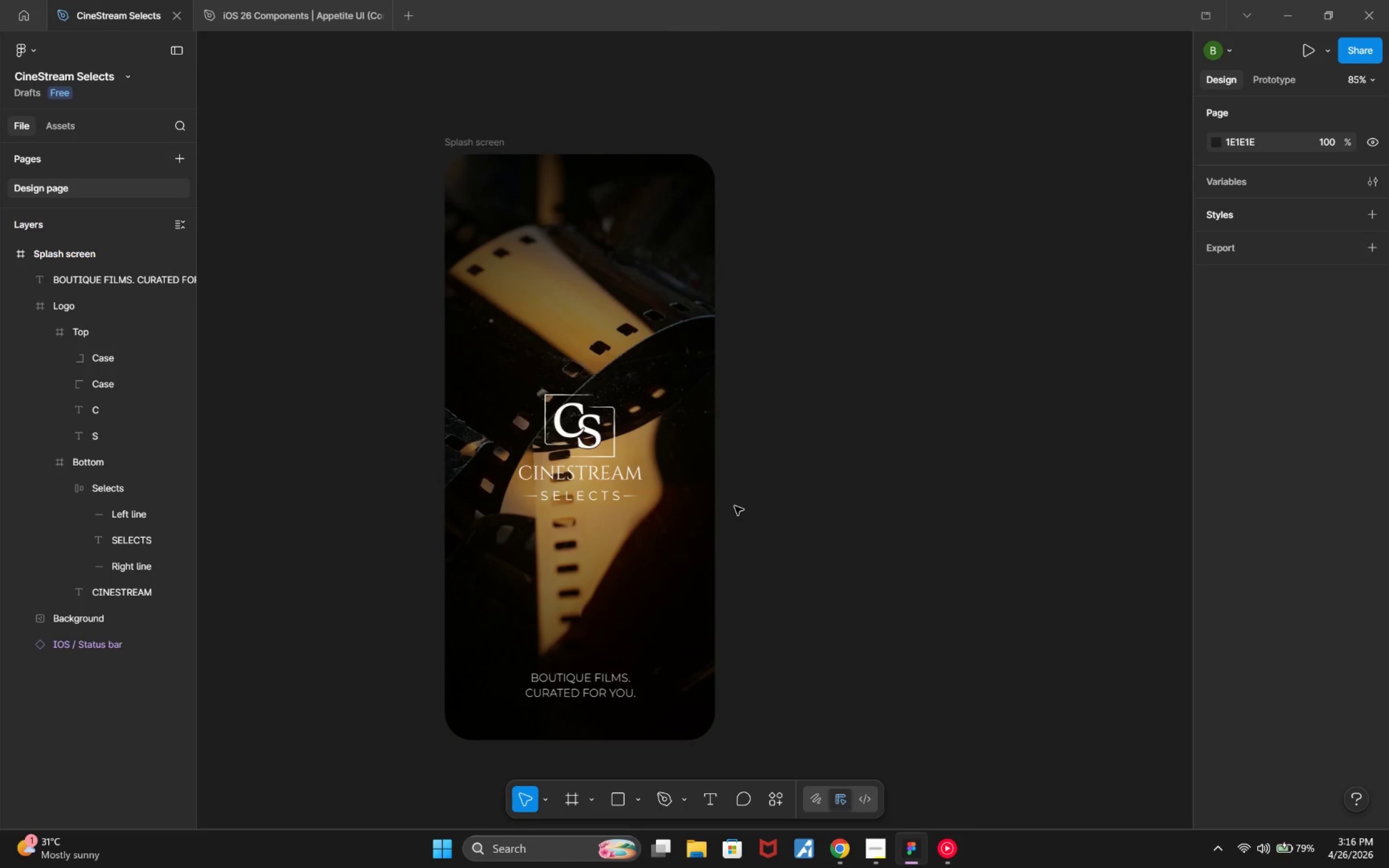 
wait(8.02)
 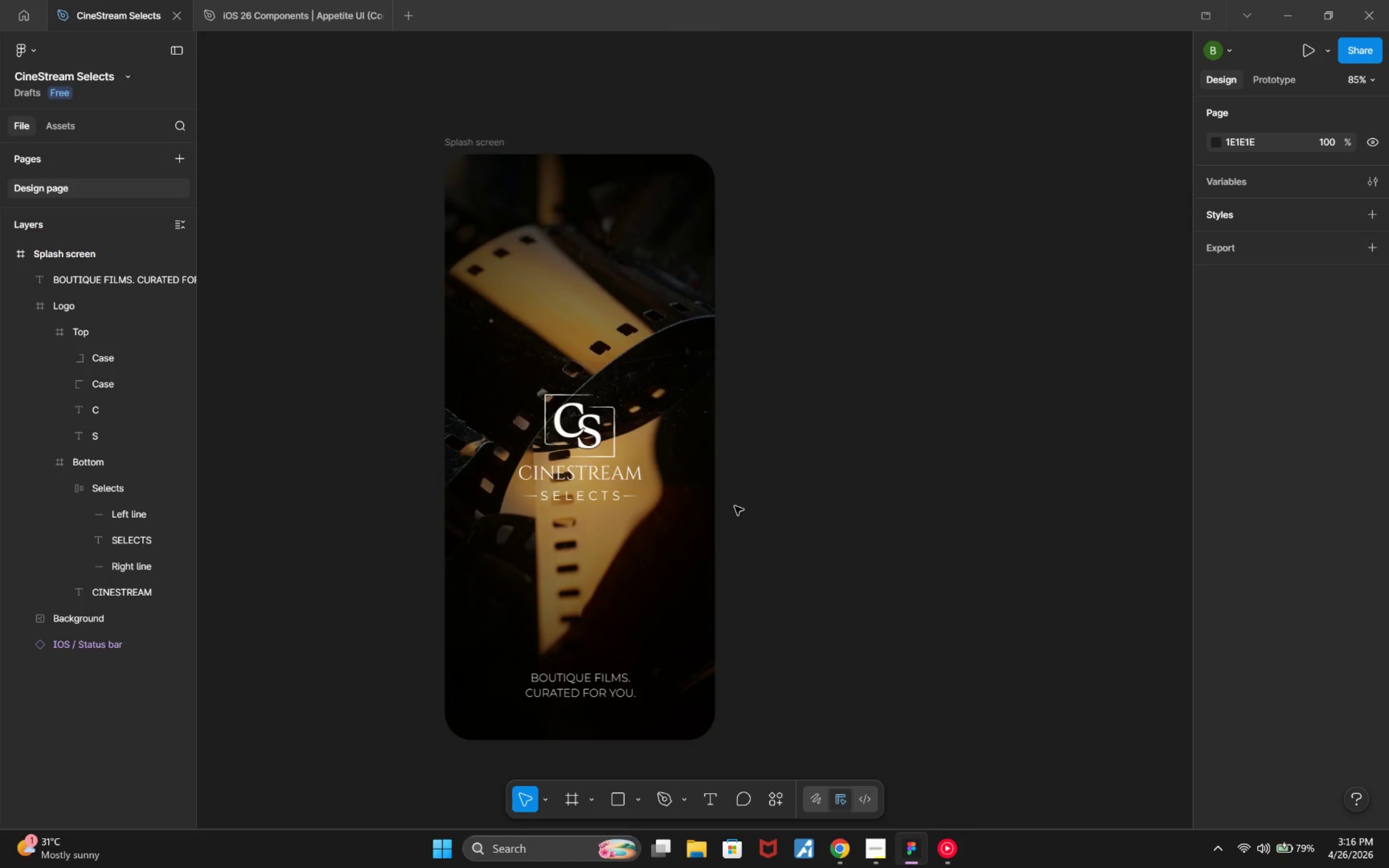 
left_click([44, 616])
 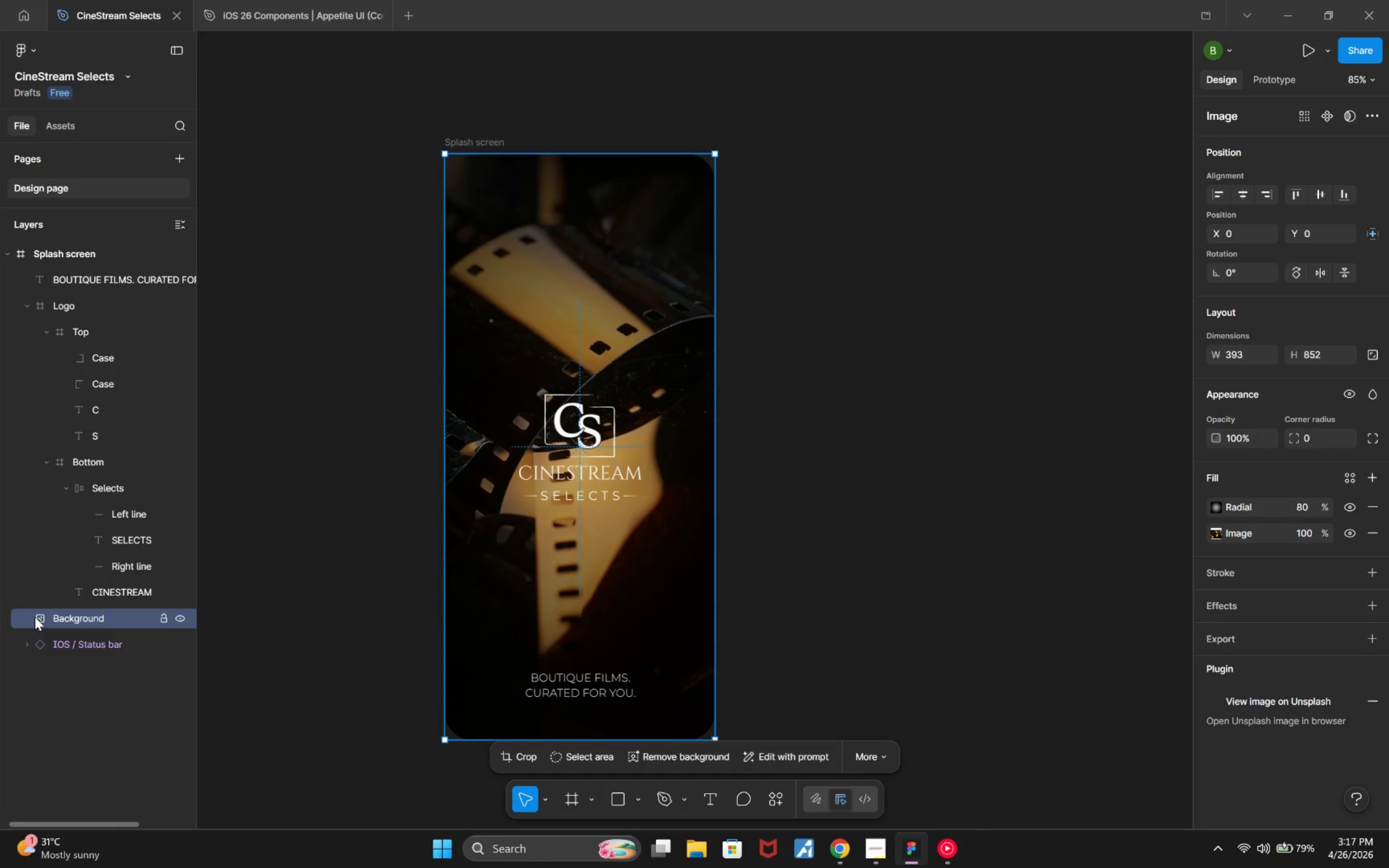 
left_click_drag(start_coordinate=[35, 617], to_coordinate=[37, 661])
 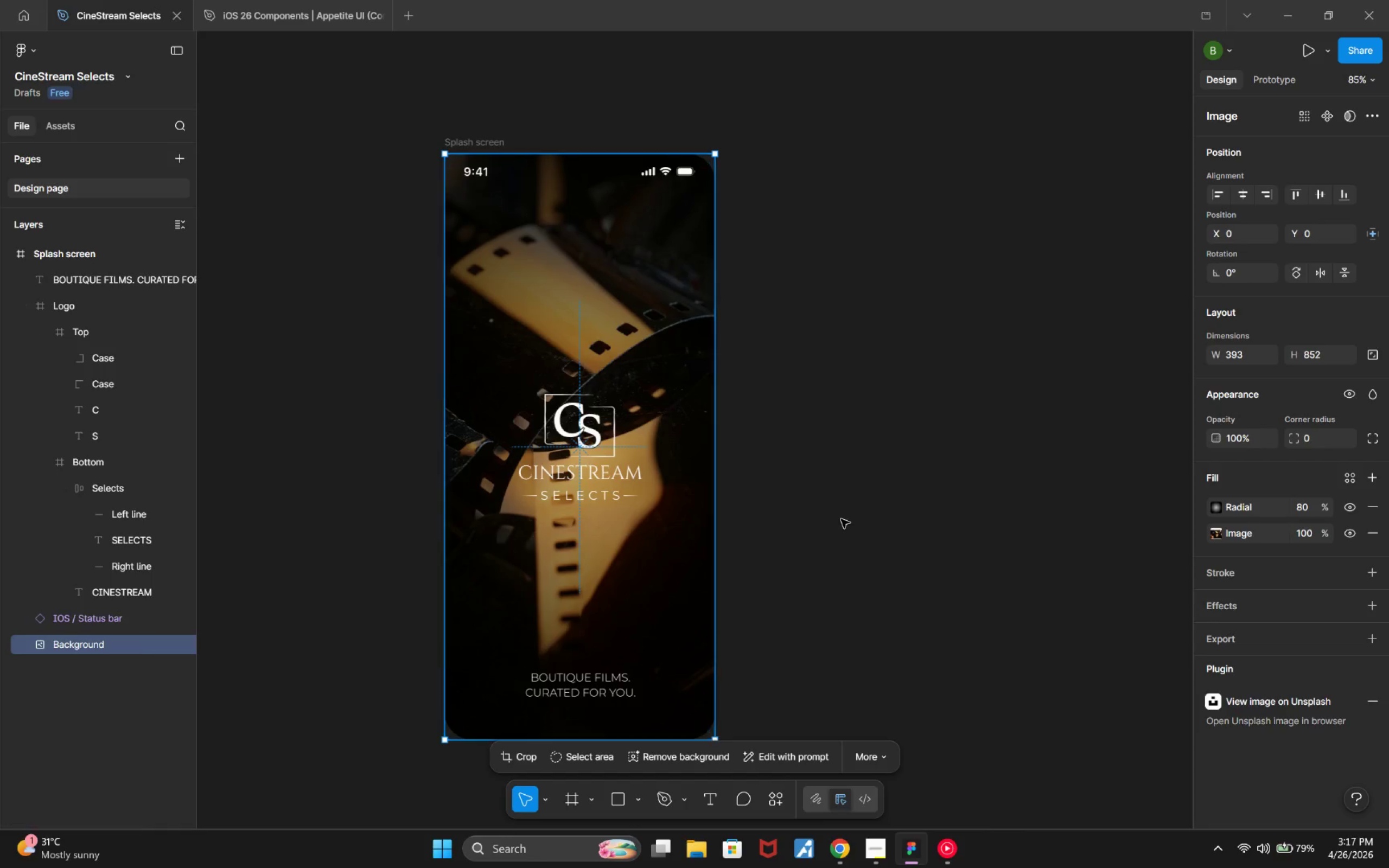 
left_click([844, 507])
 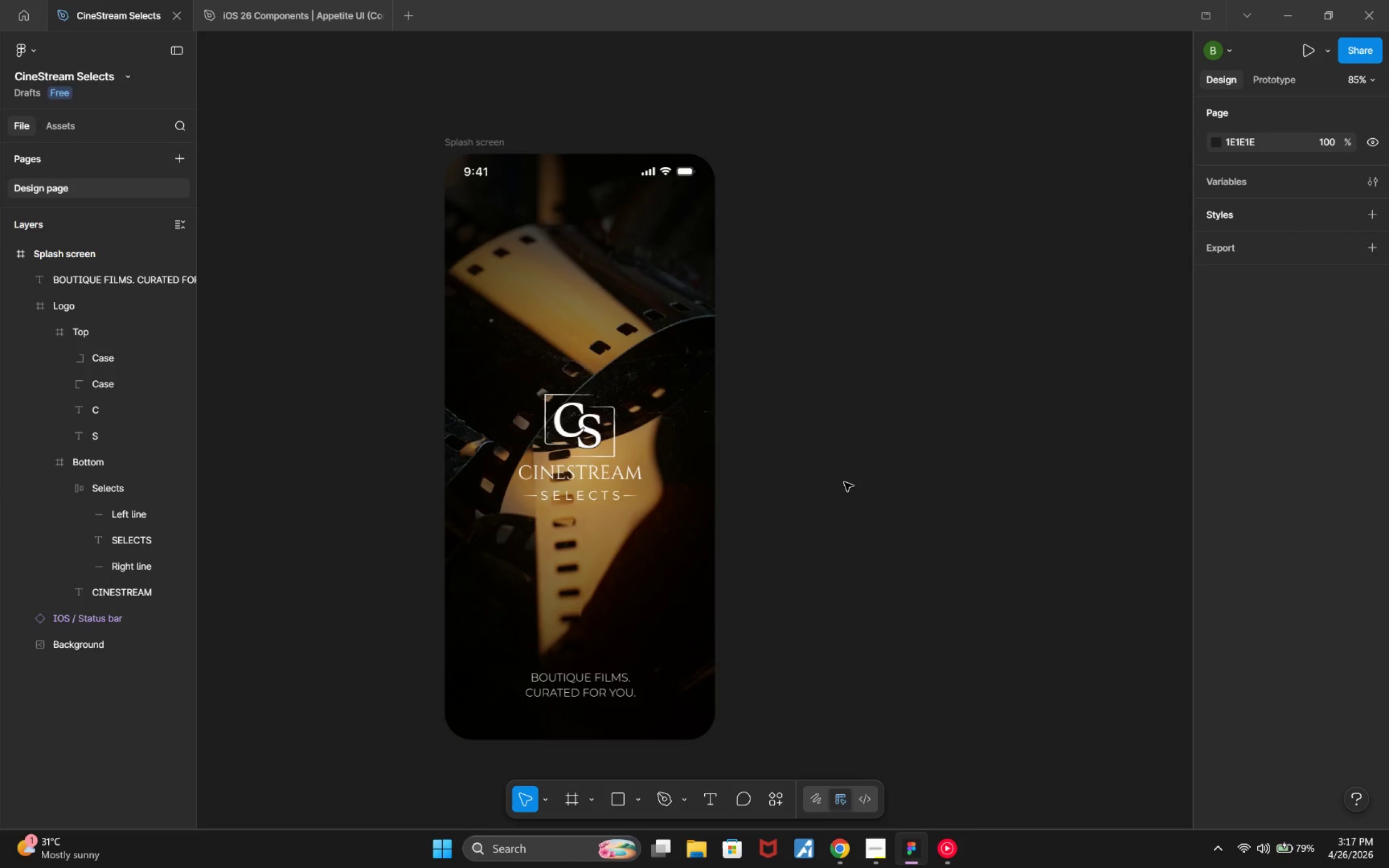 
wait(19.38)
 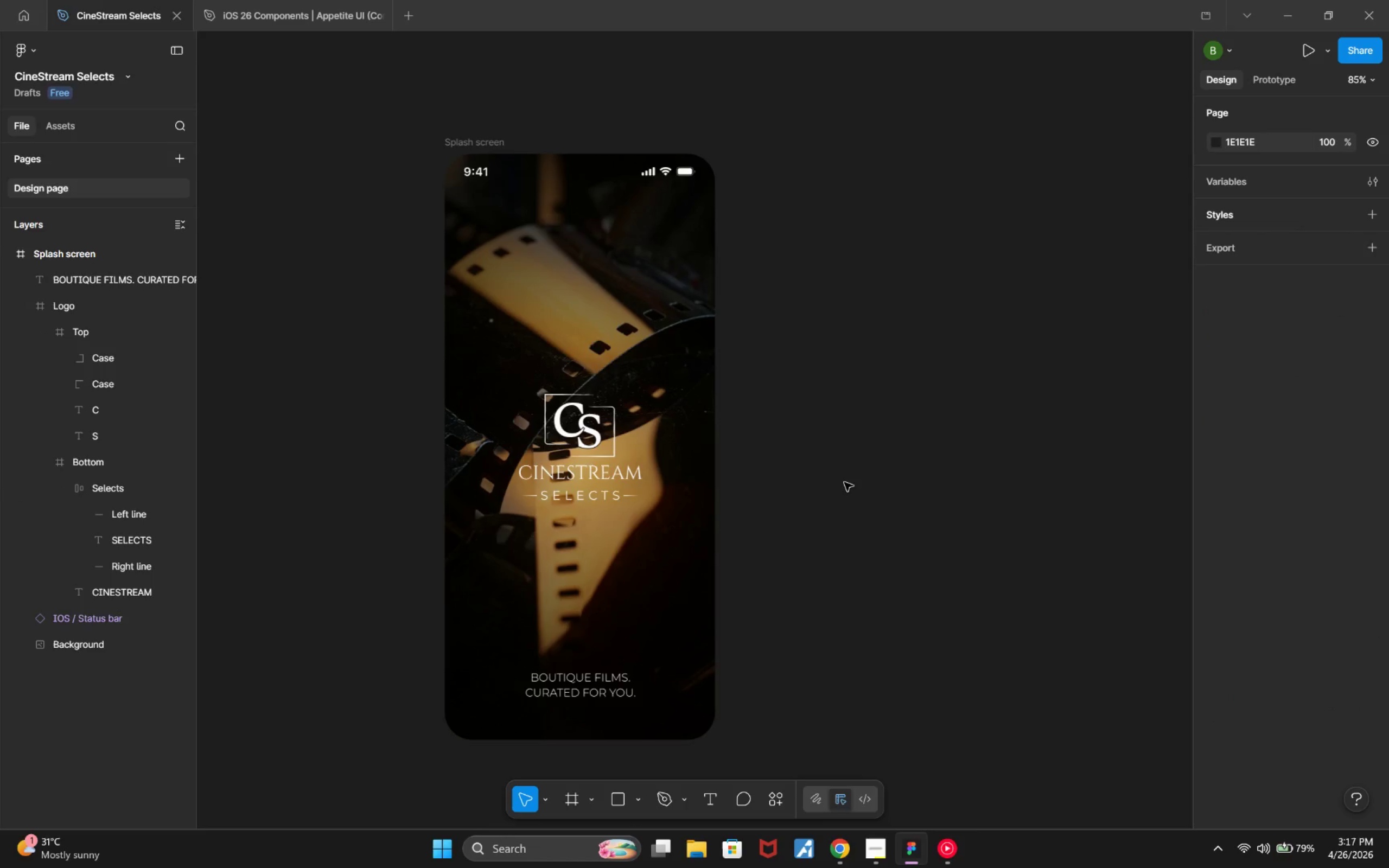 
left_click([92, 252])
 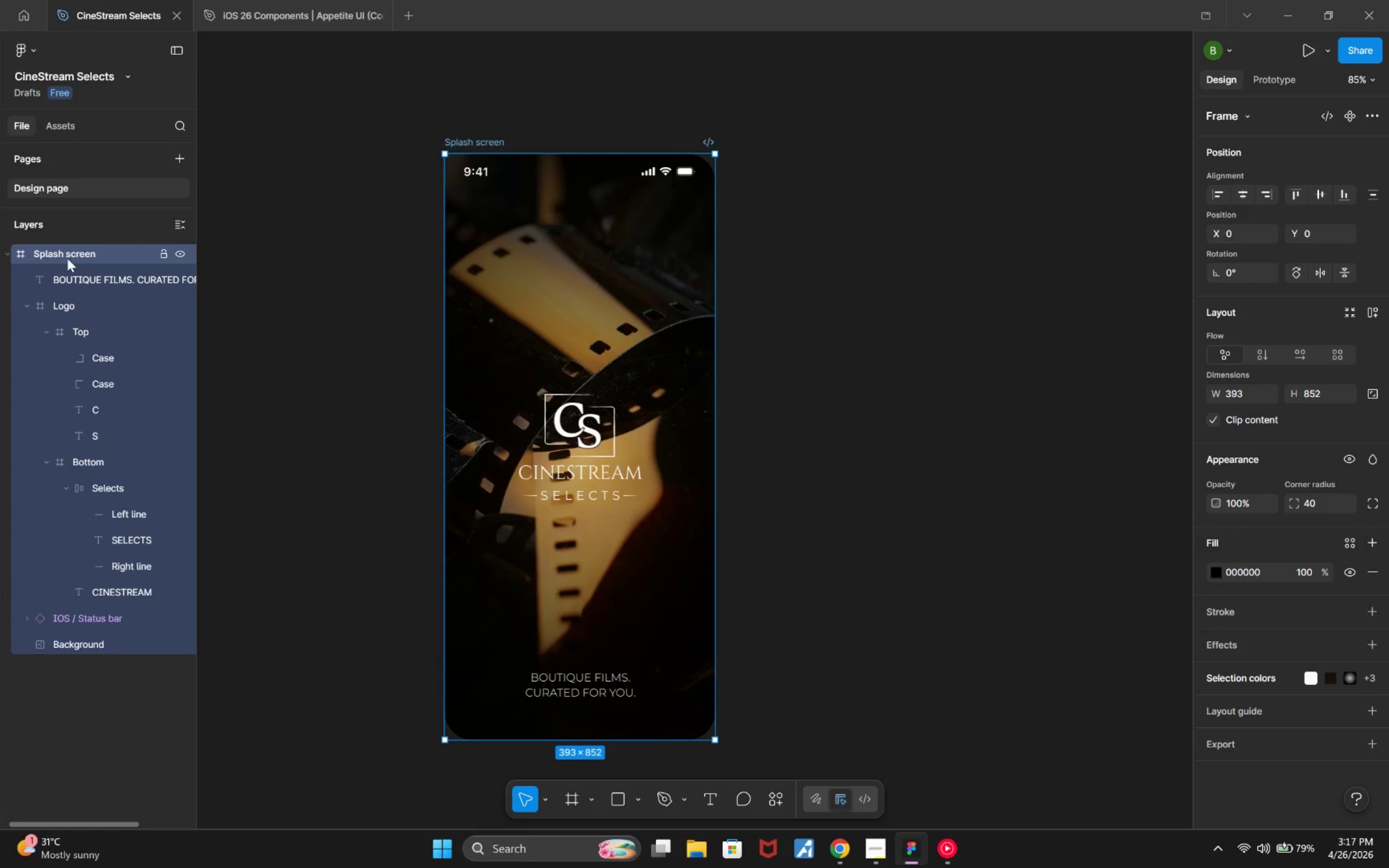 
key(Control+D)